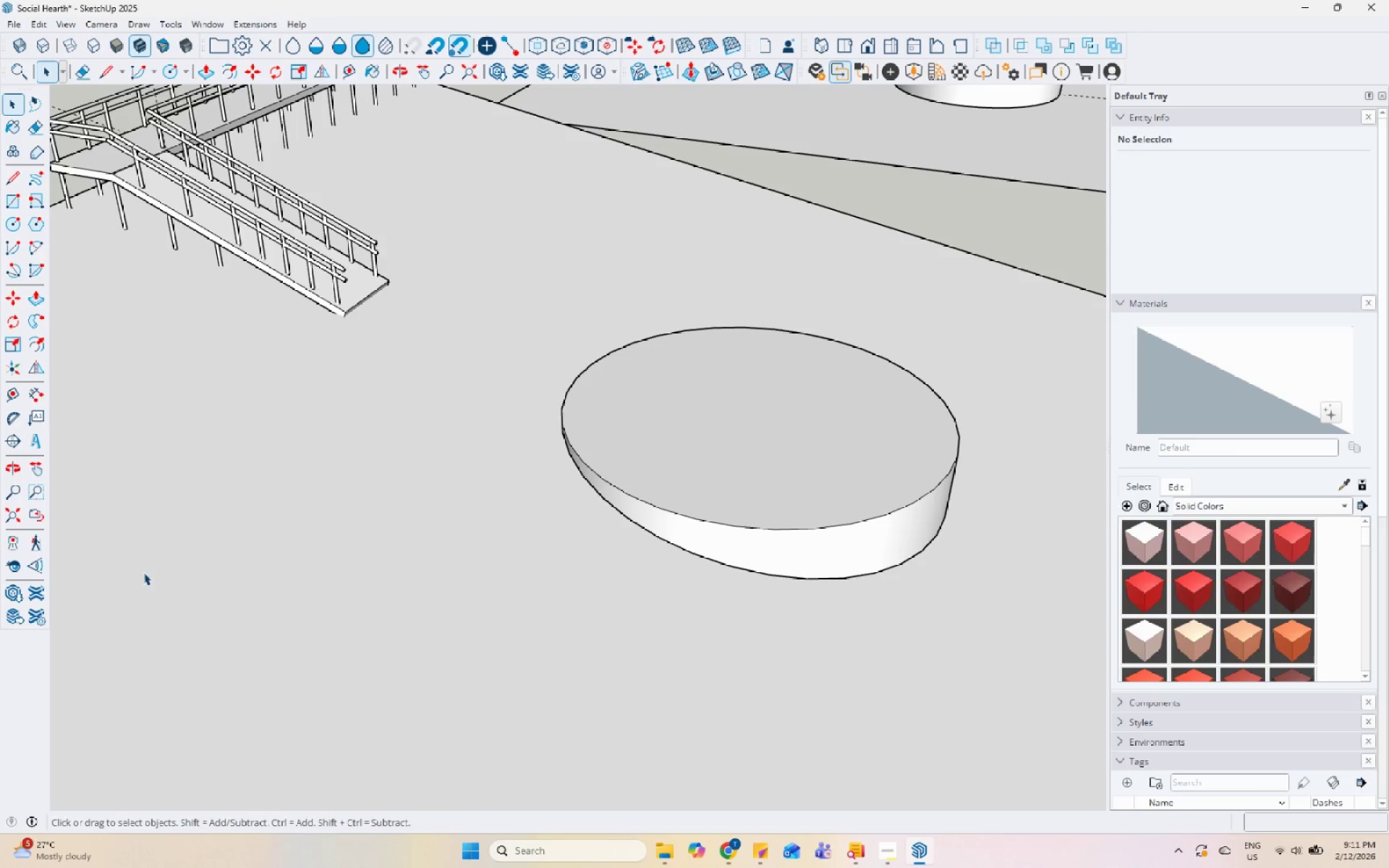 
scroll: coordinate [245, 506], scroll_direction: down, amount: 17.0
 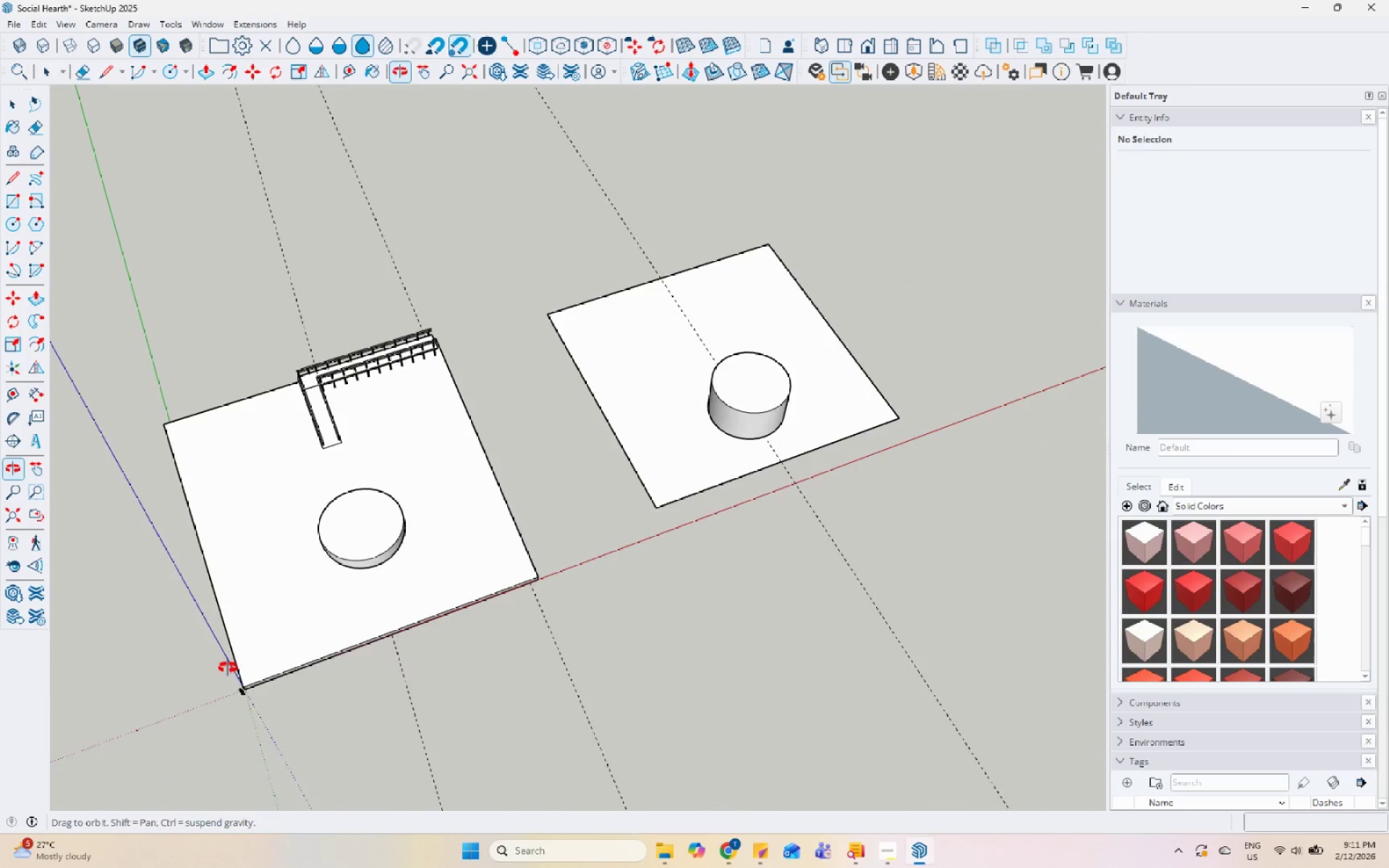 
scroll: coordinate [396, 506], scroll_direction: up, amount: 6.0
 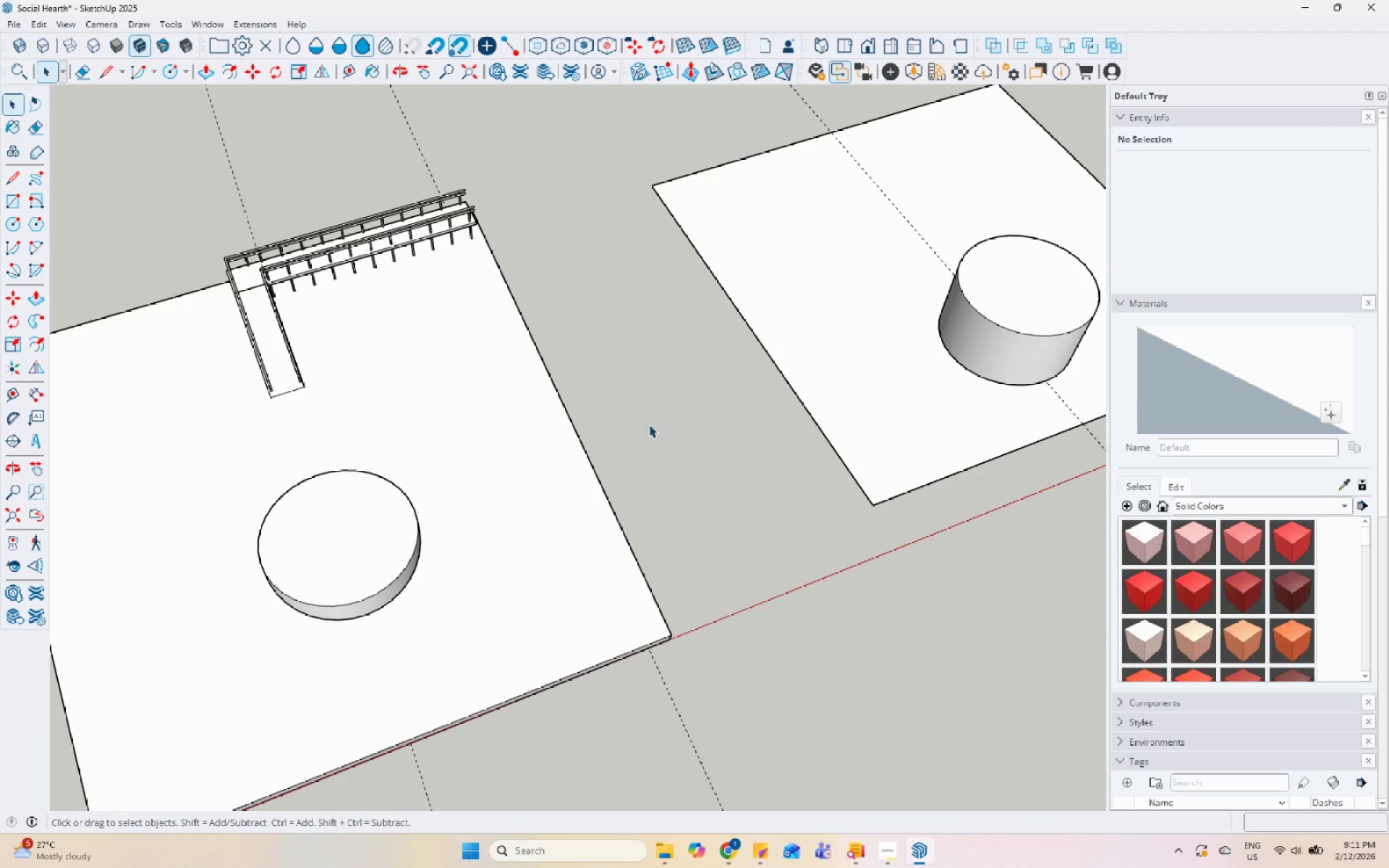 
scroll: coordinate [350, 446], scroll_direction: down, amount: 7.0
 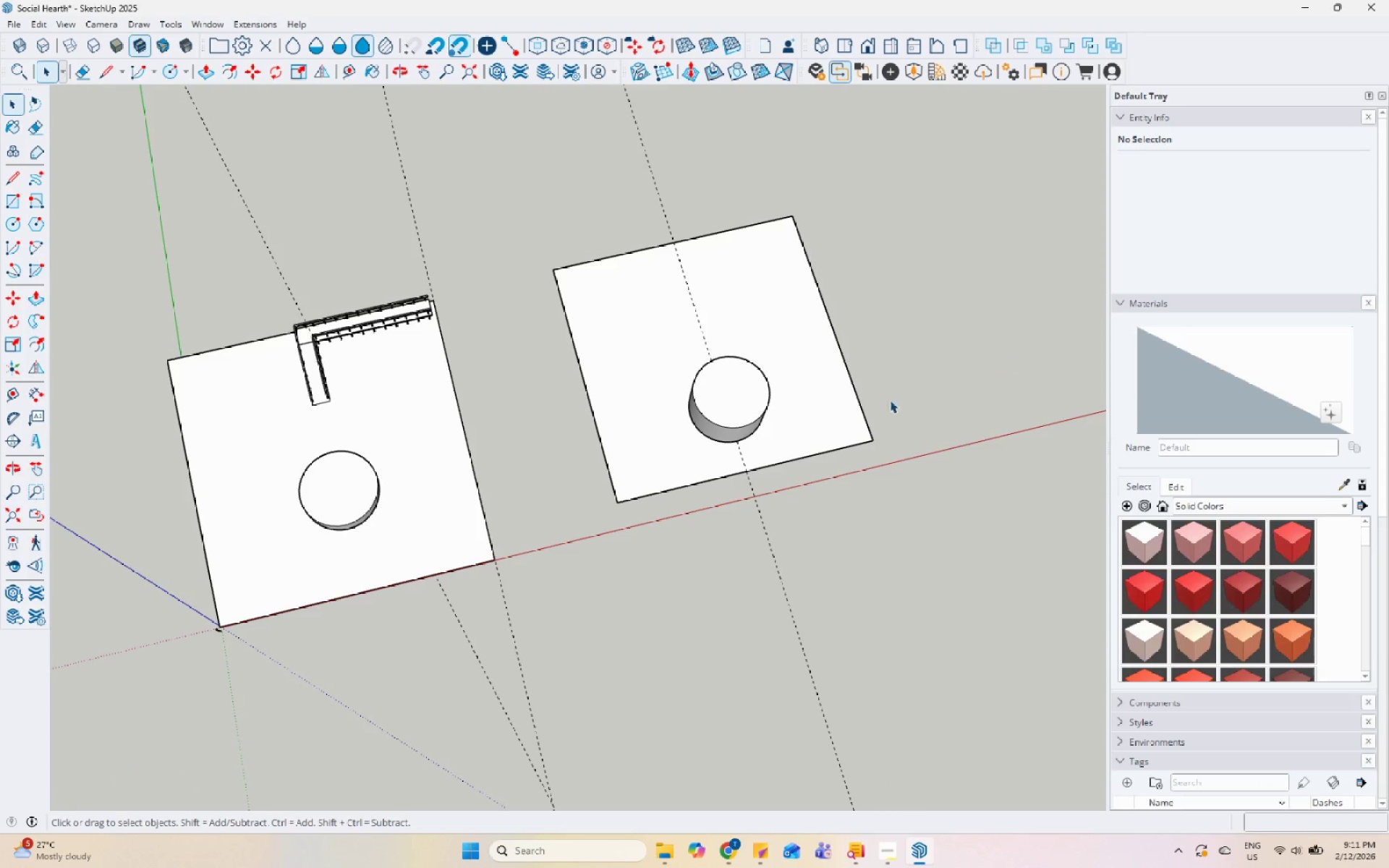 
left_click([763, 407])
 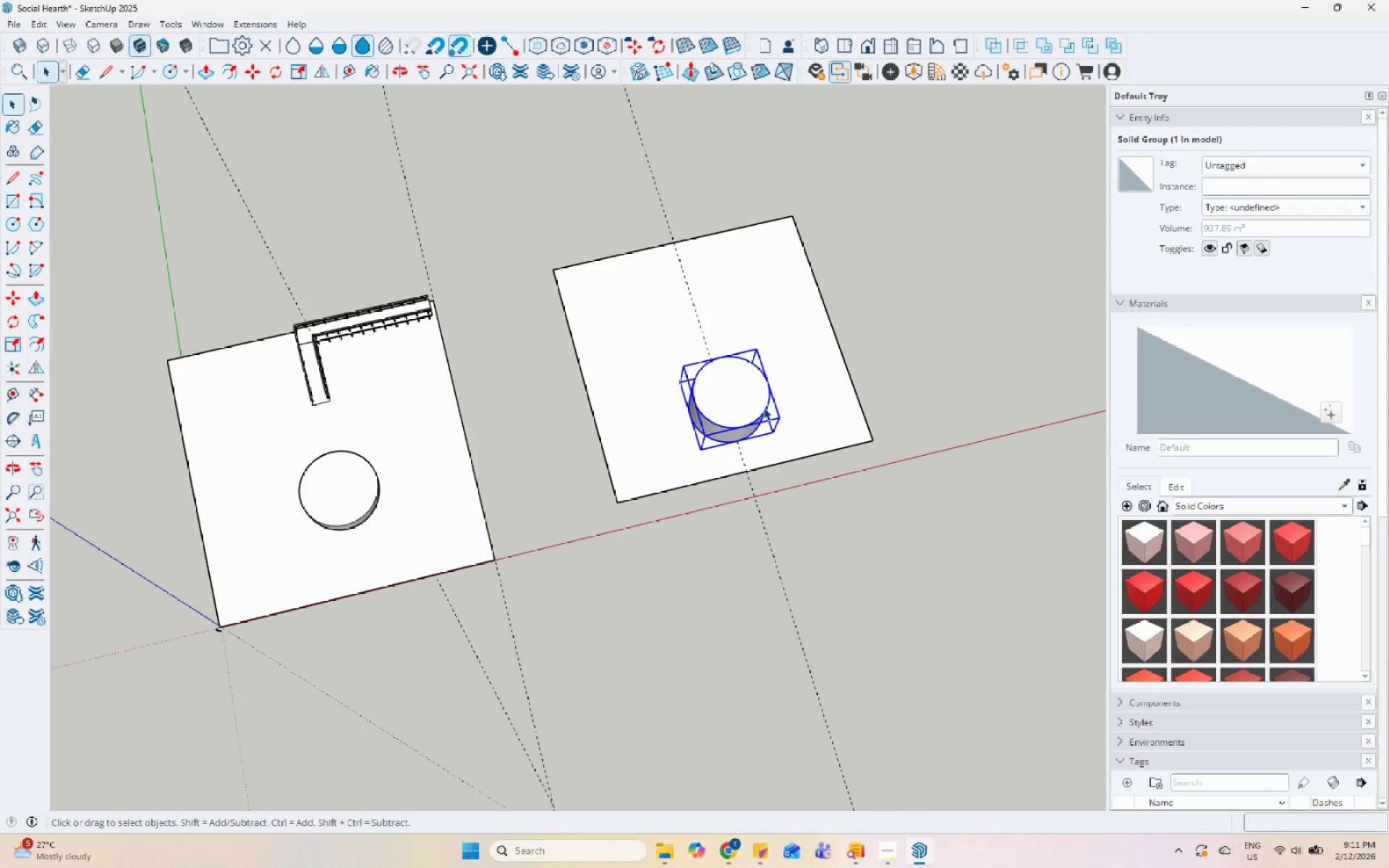 
scroll: coordinate [764, 369], scroll_direction: up, amount: 11.0
 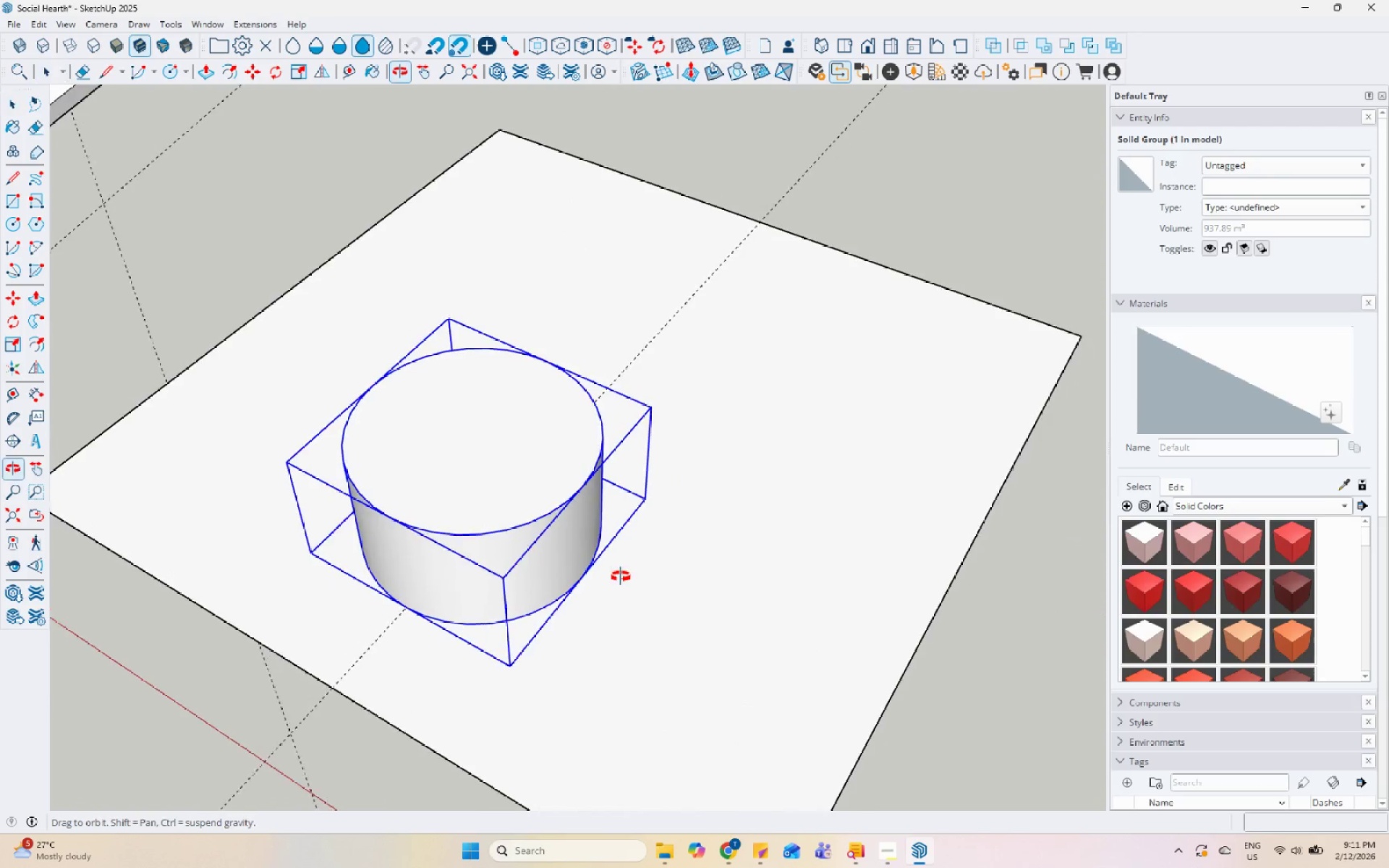 
scroll: coordinate [214, 378], scroll_direction: down, amount: 9.0
 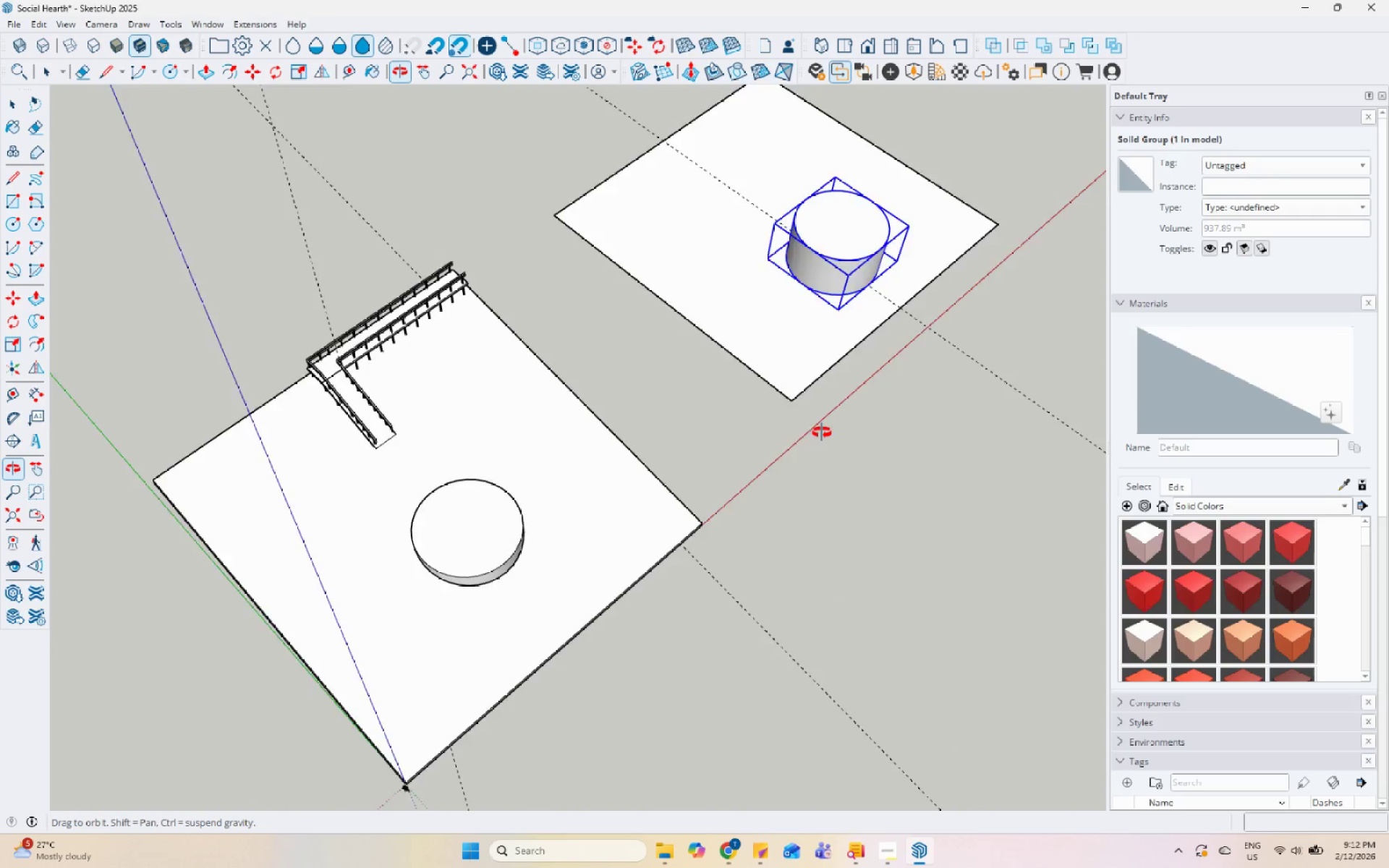 
scroll: coordinate [347, 417], scroll_direction: up, amount: 6.0
 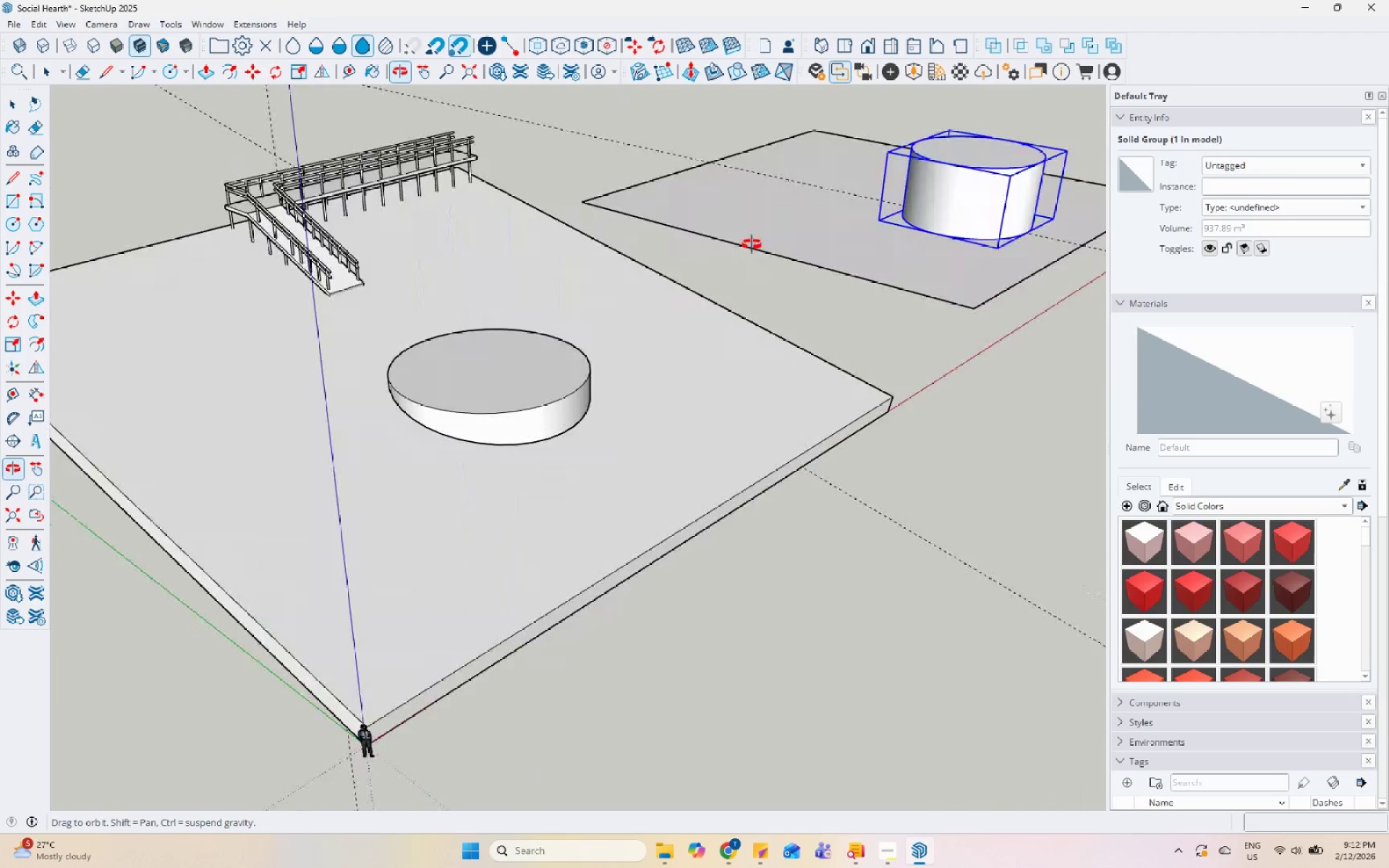 
scroll: coordinate [346, 305], scroll_direction: down, amount: 6.0
 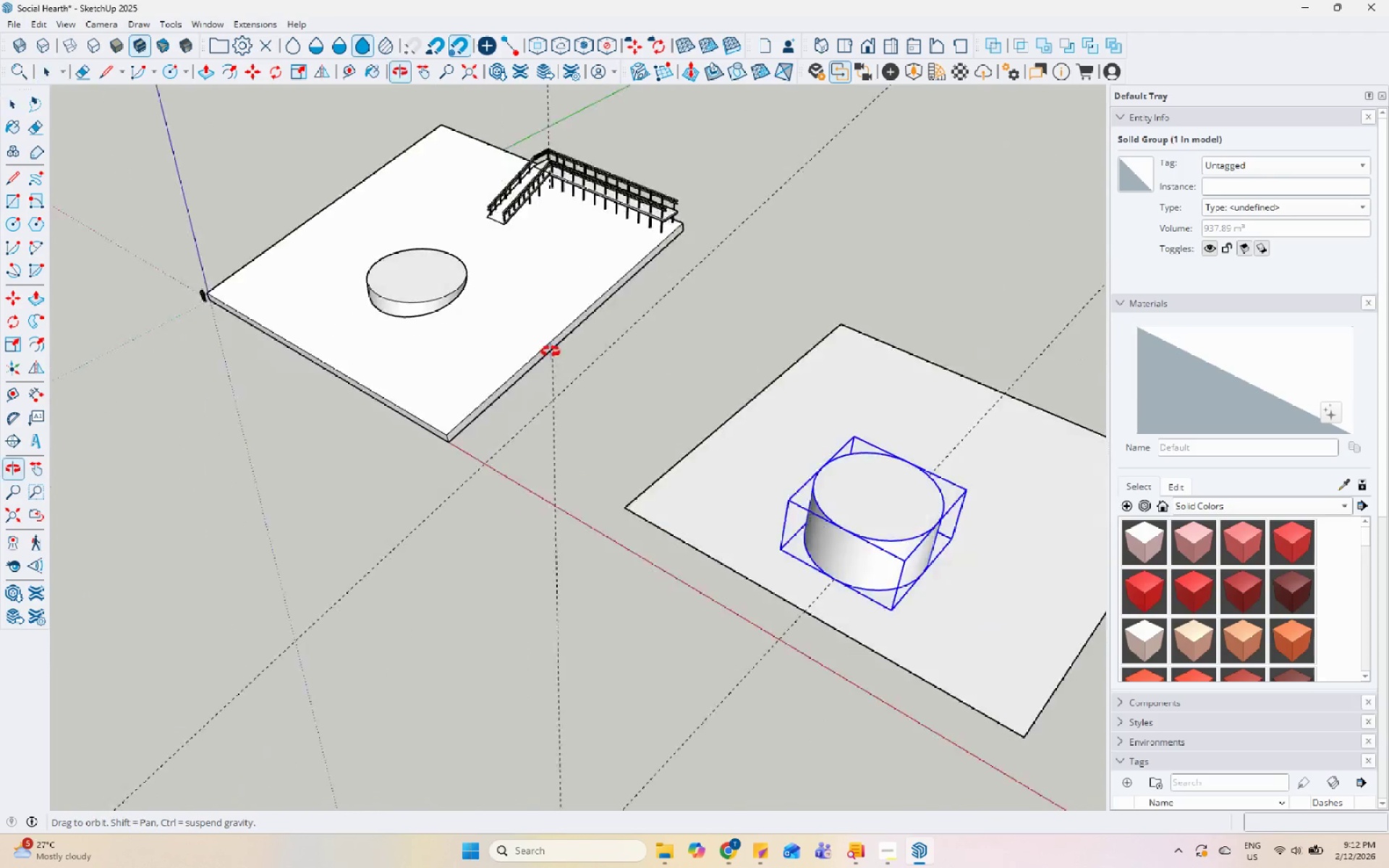 
scroll: coordinate [670, 251], scroll_direction: up, amount: 9.0
 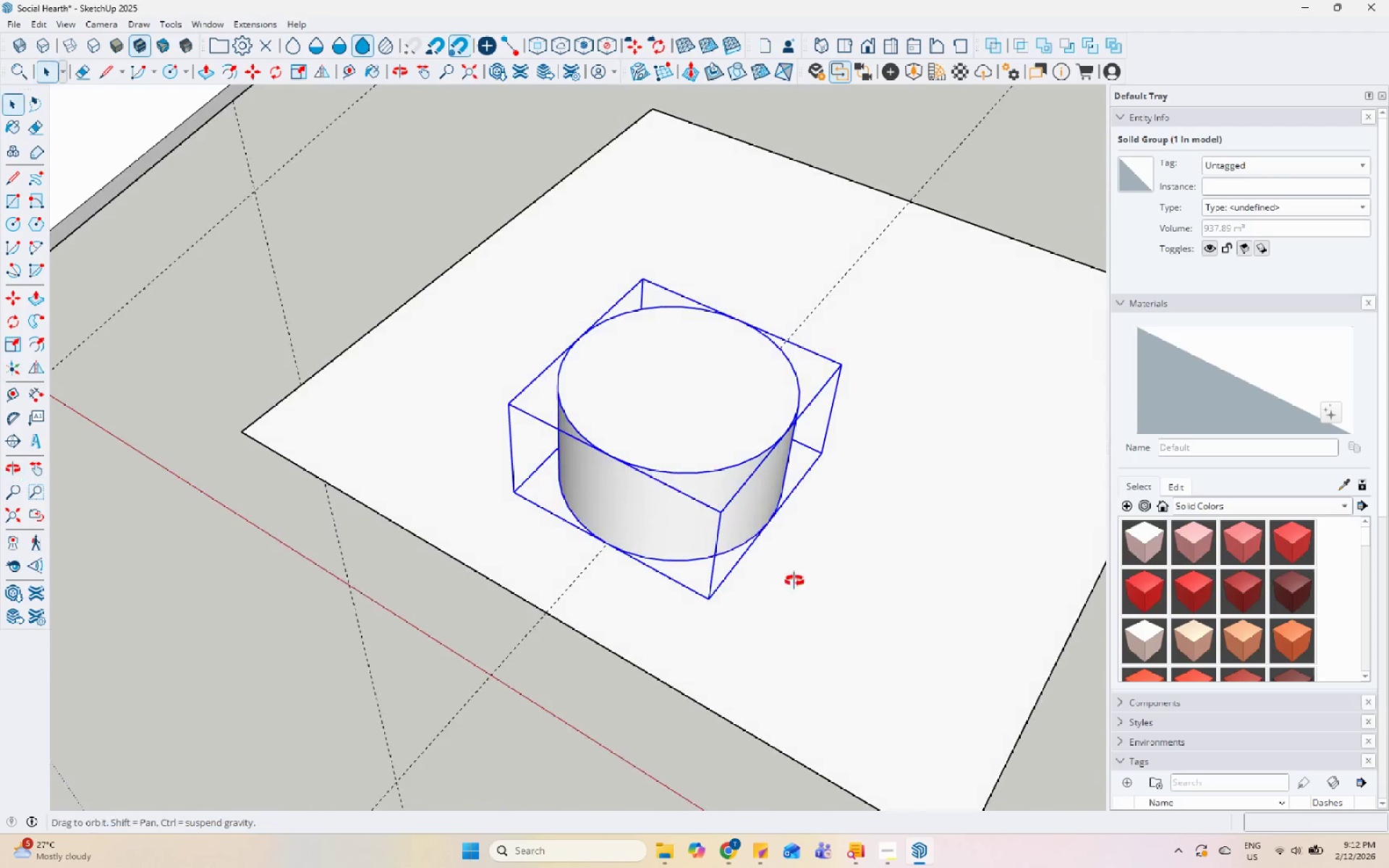 
key(M)
 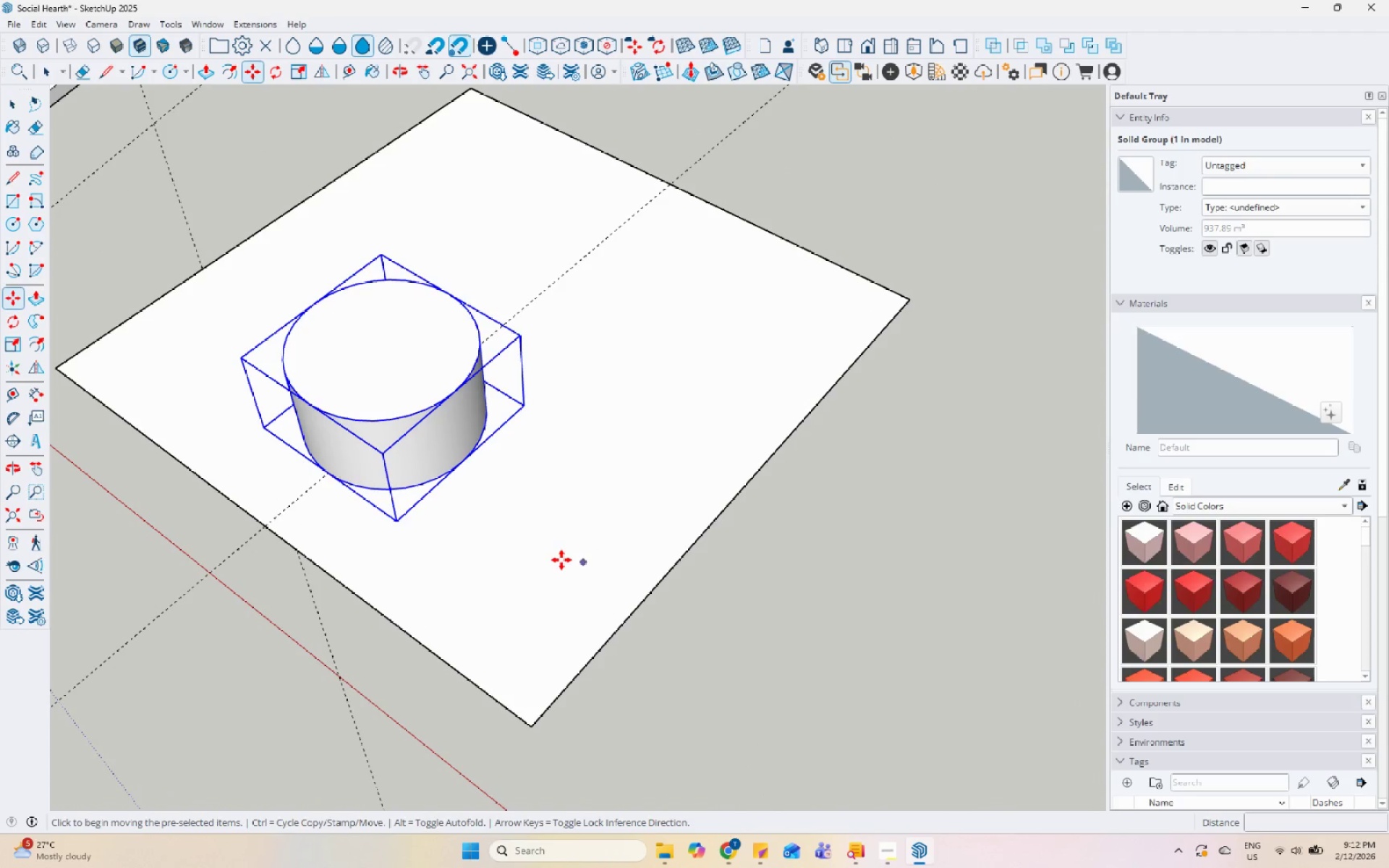 
scroll: coordinate [753, 515], scroll_direction: down, amount: 2.0
 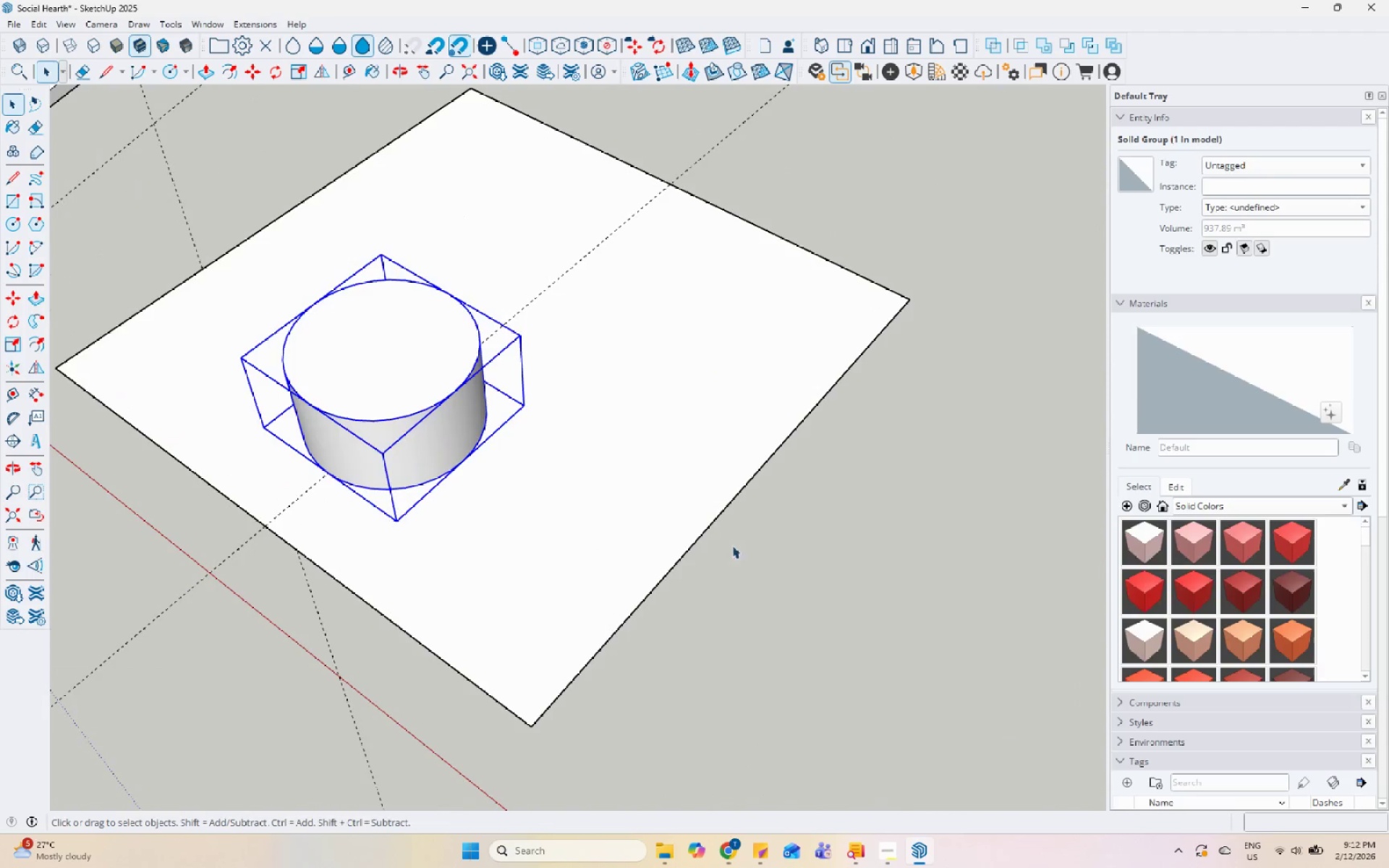 
left_click([561, 559])
 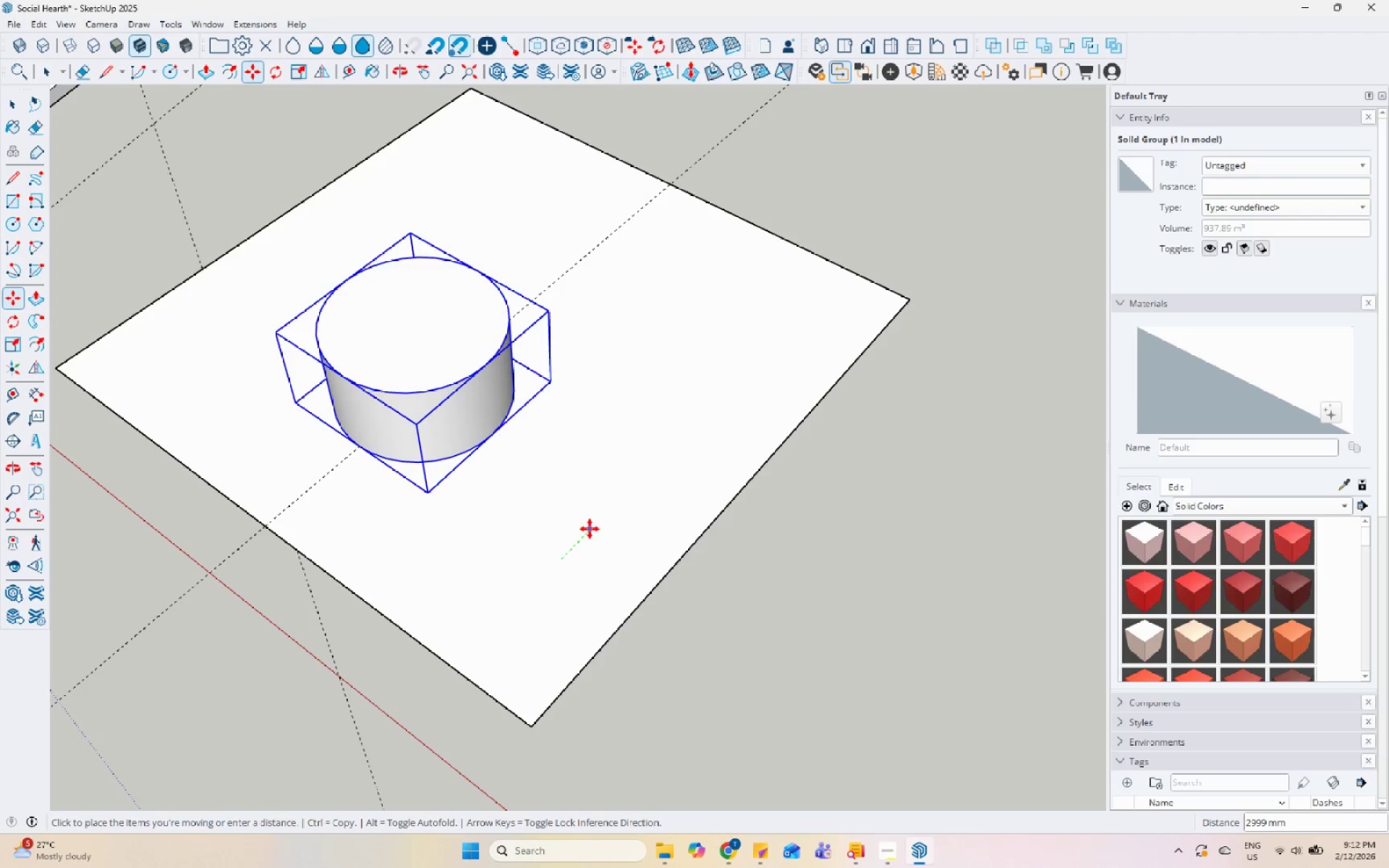 
left_click([598, 521])
 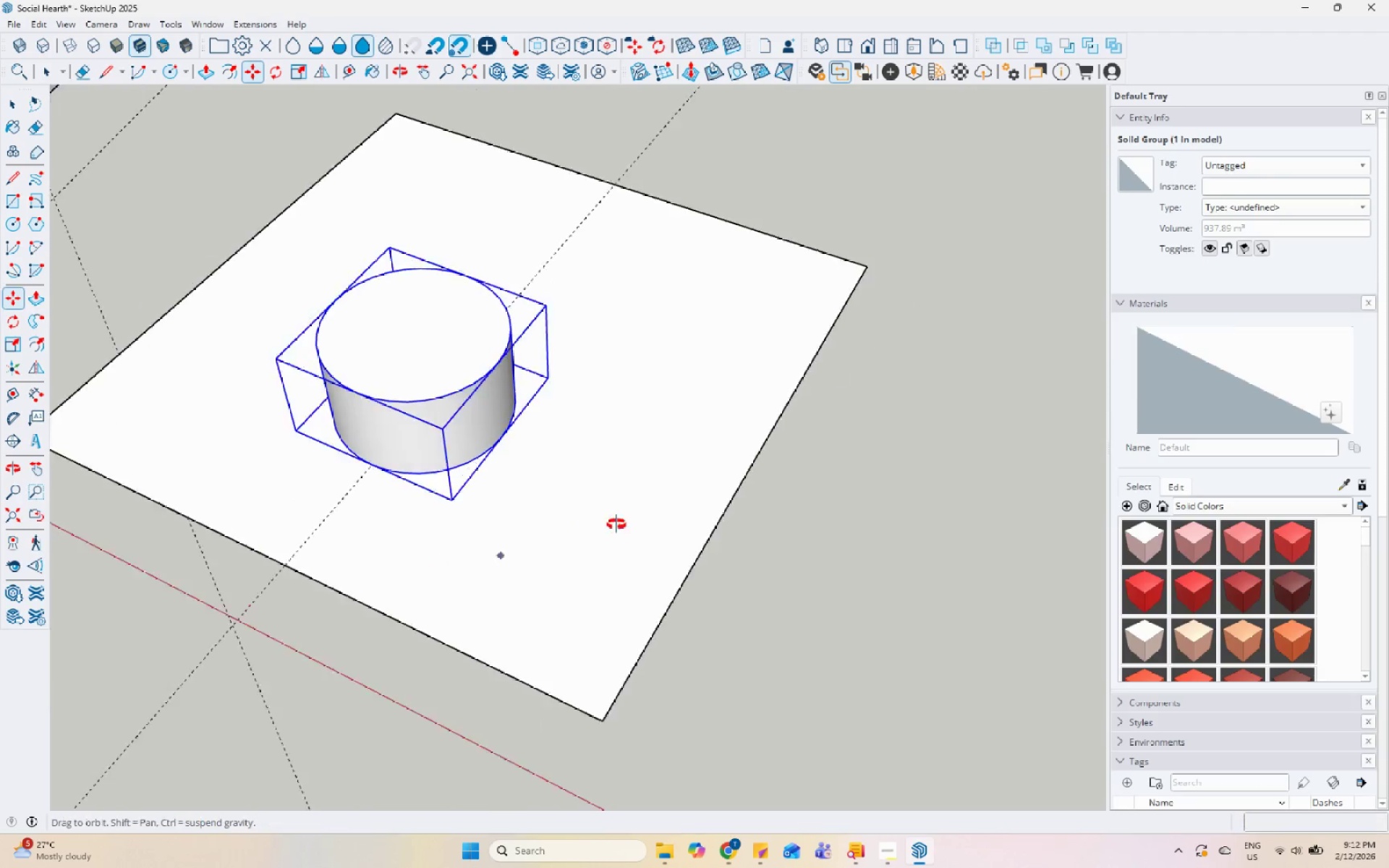 
key(Space)
 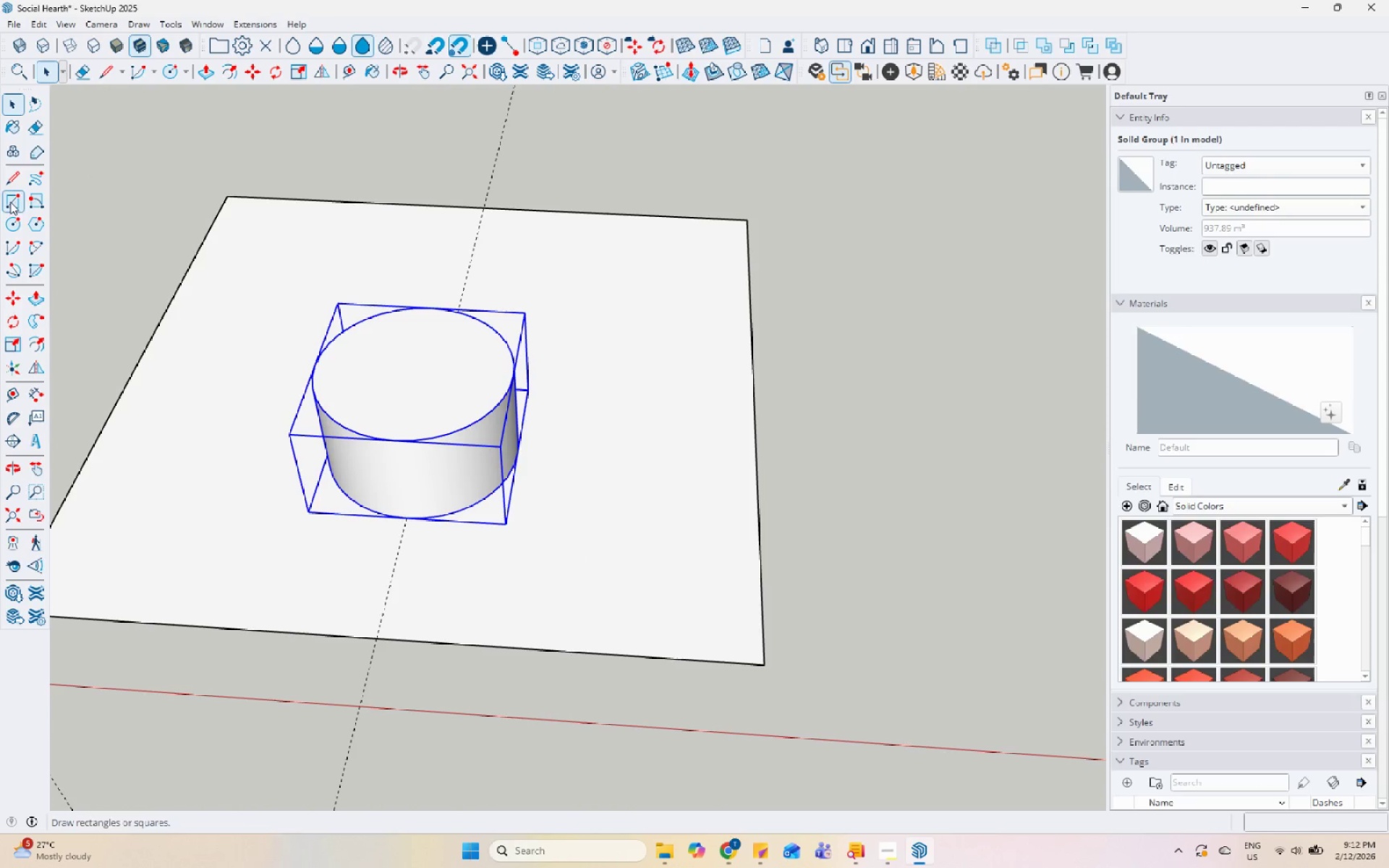 
left_click_drag(start_coordinate=[31, 176], to_coordinate=[35, 176])
 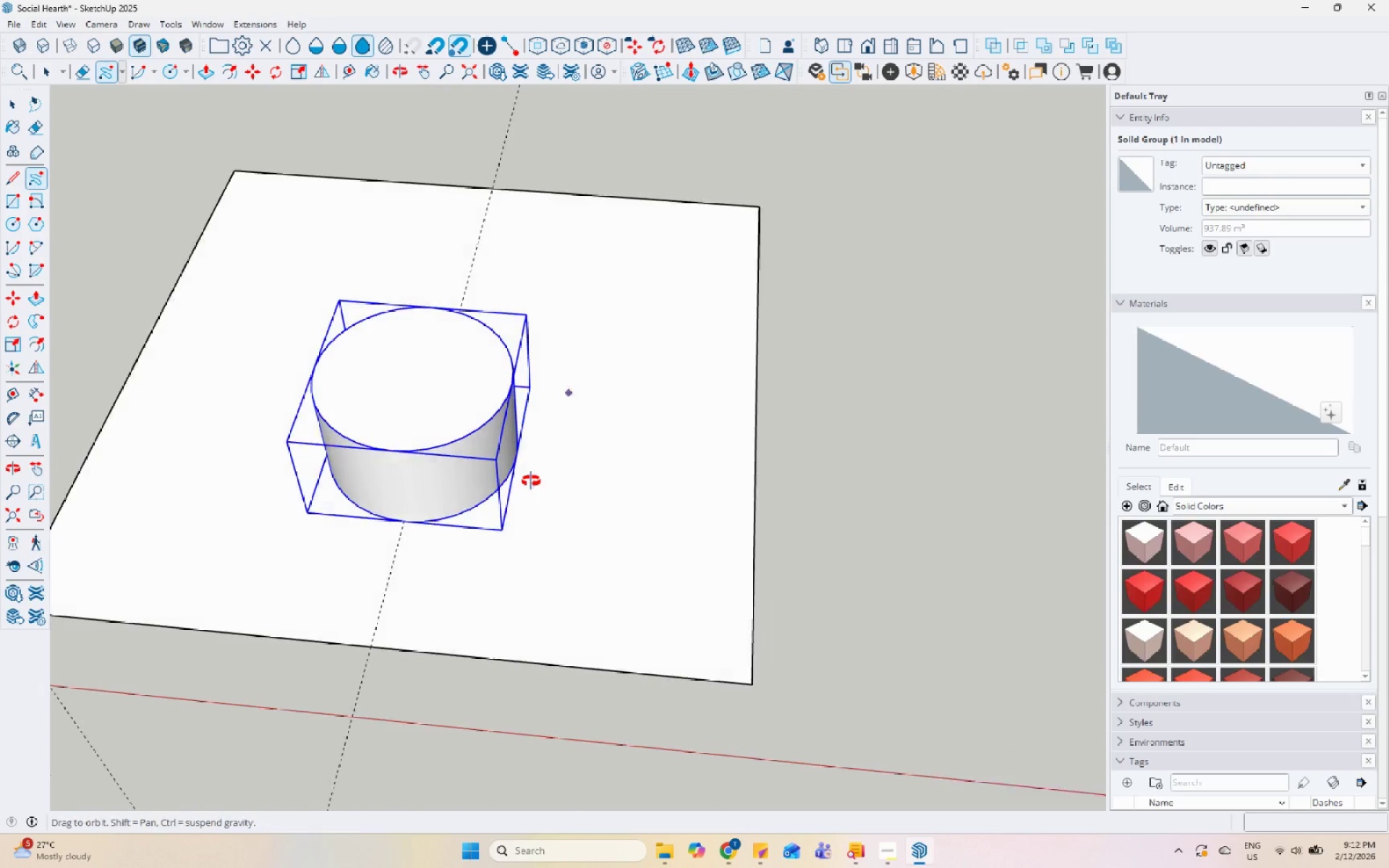 
scroll: coordinate [511, 501], scroll_direction: up, amount: 6.0
 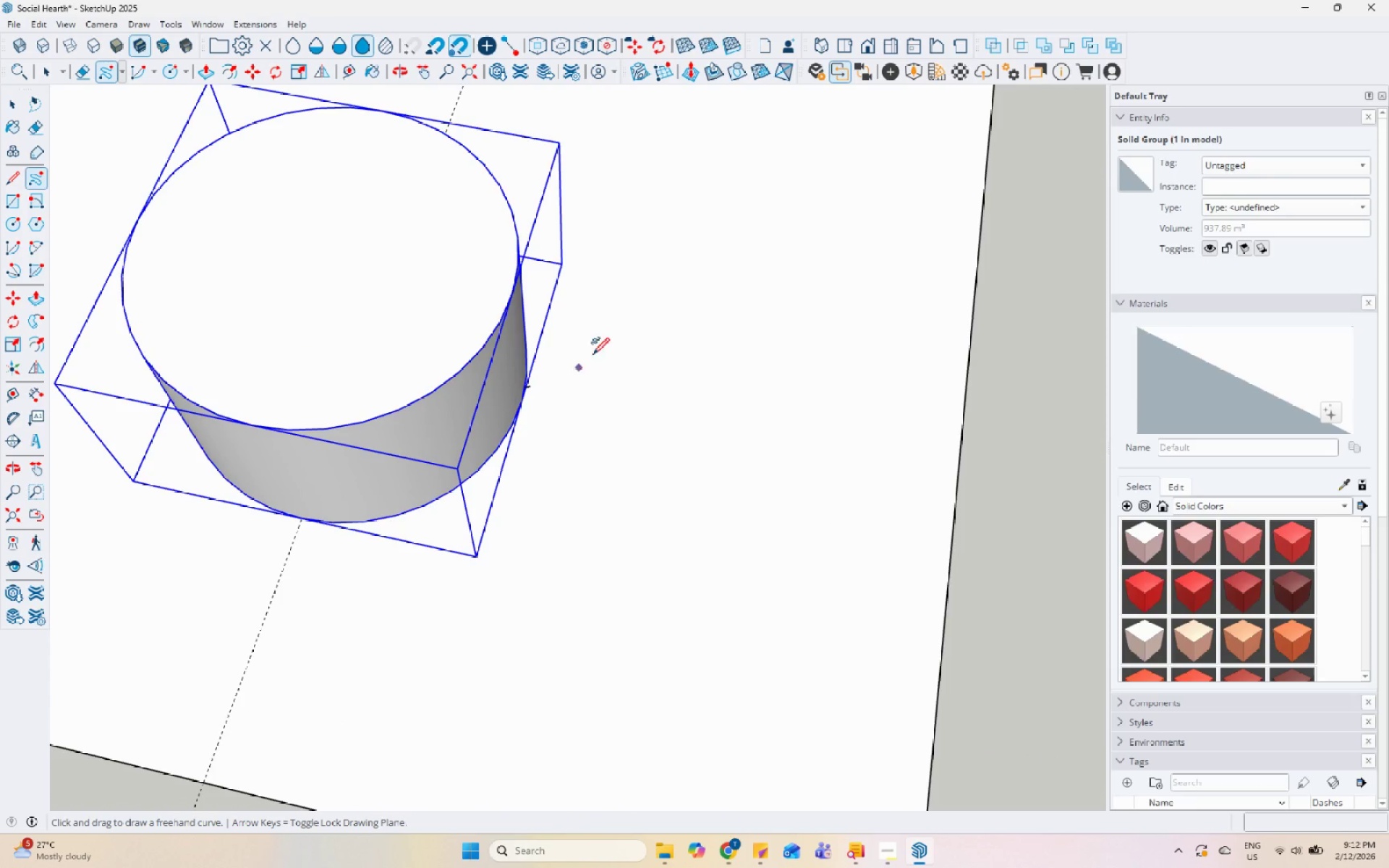 
left_click_drag(start_coordinate=[599, 370], to_coordinate=[604, 365])
 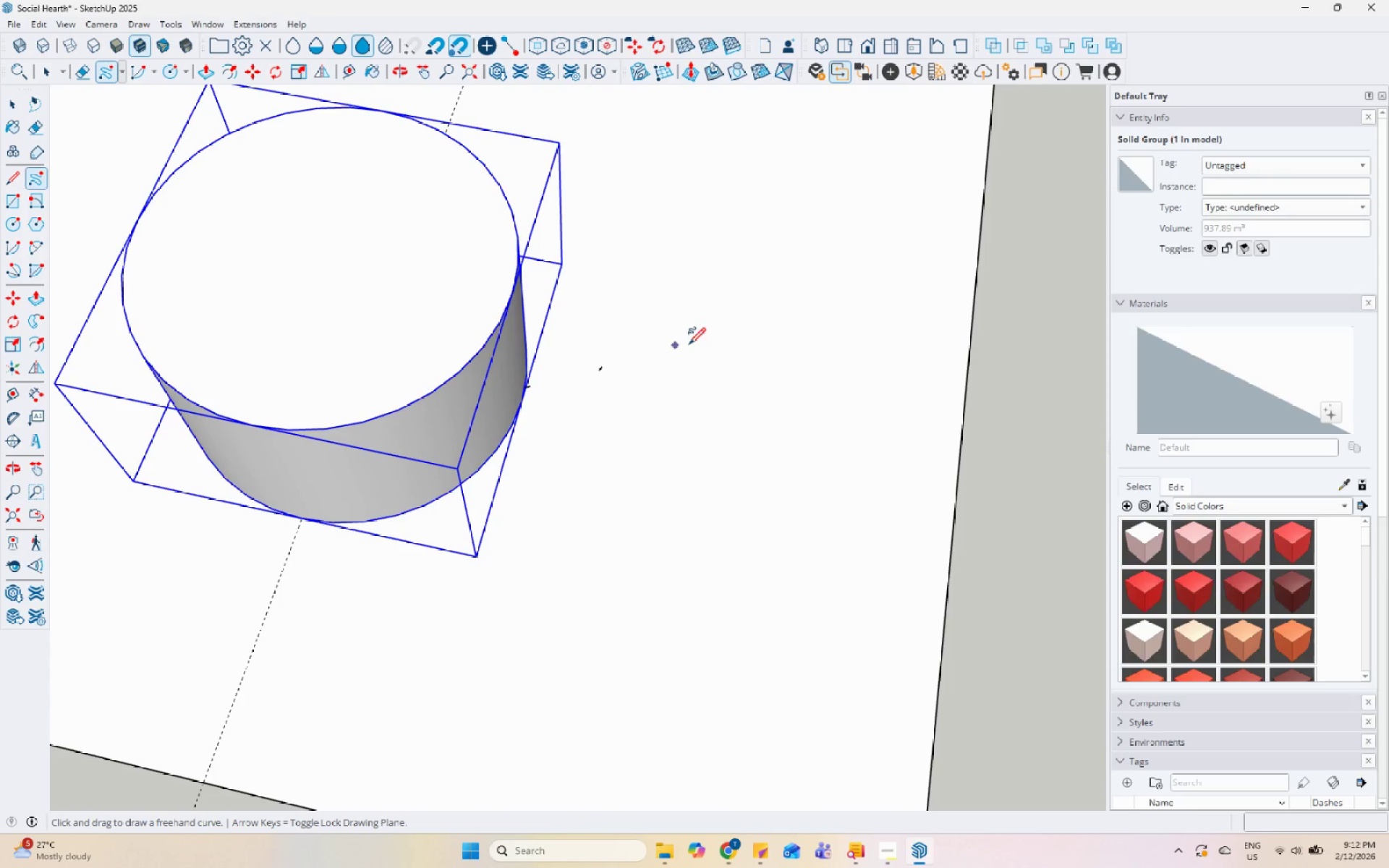 
double_click([715, 354])
 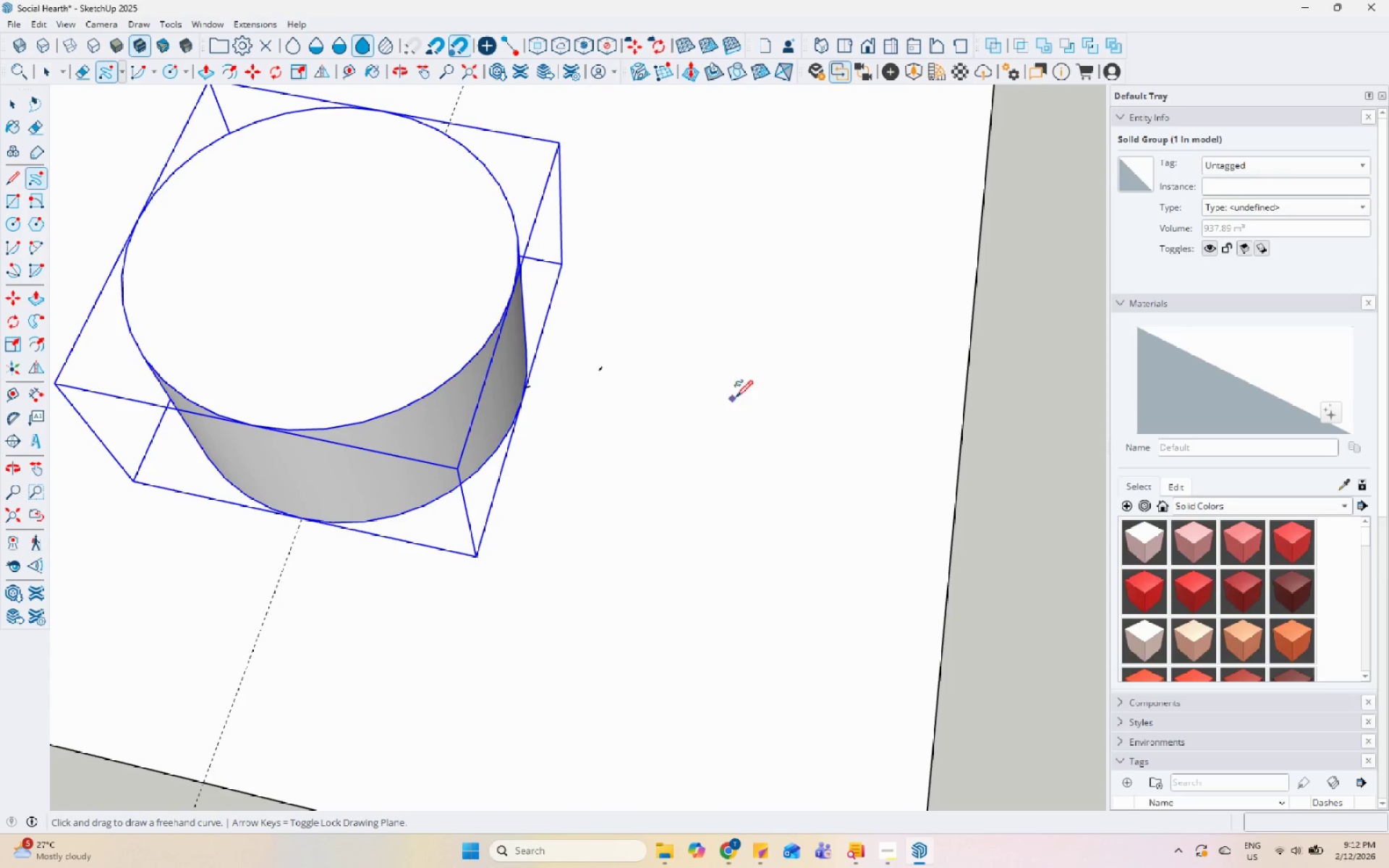 
left_click_drag(start_coordinate=[759, 399], to_coordinate=[767, 399])
 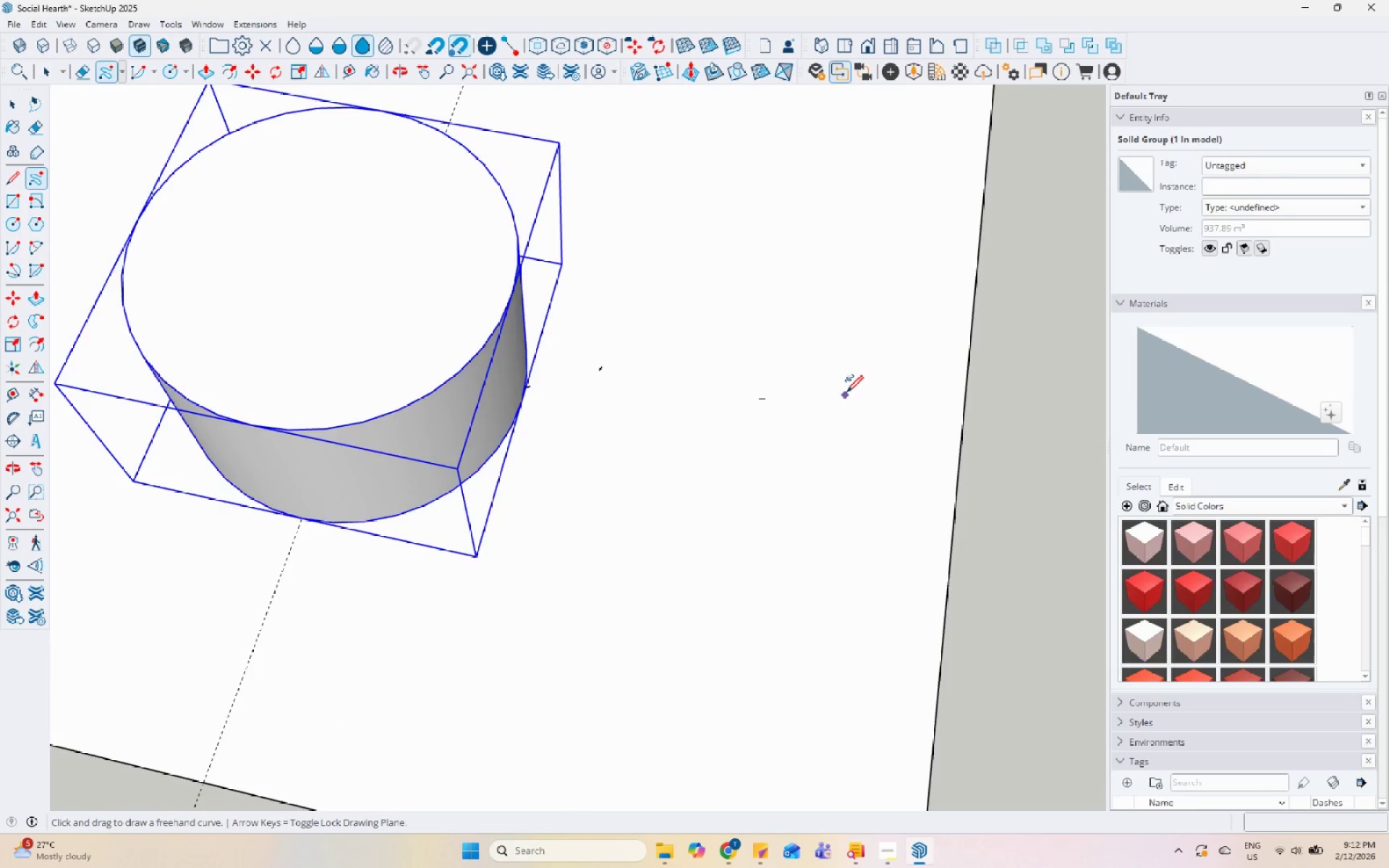 
scroll: coordinate [813, 427], scroll_direction: down, amount: 5.0
 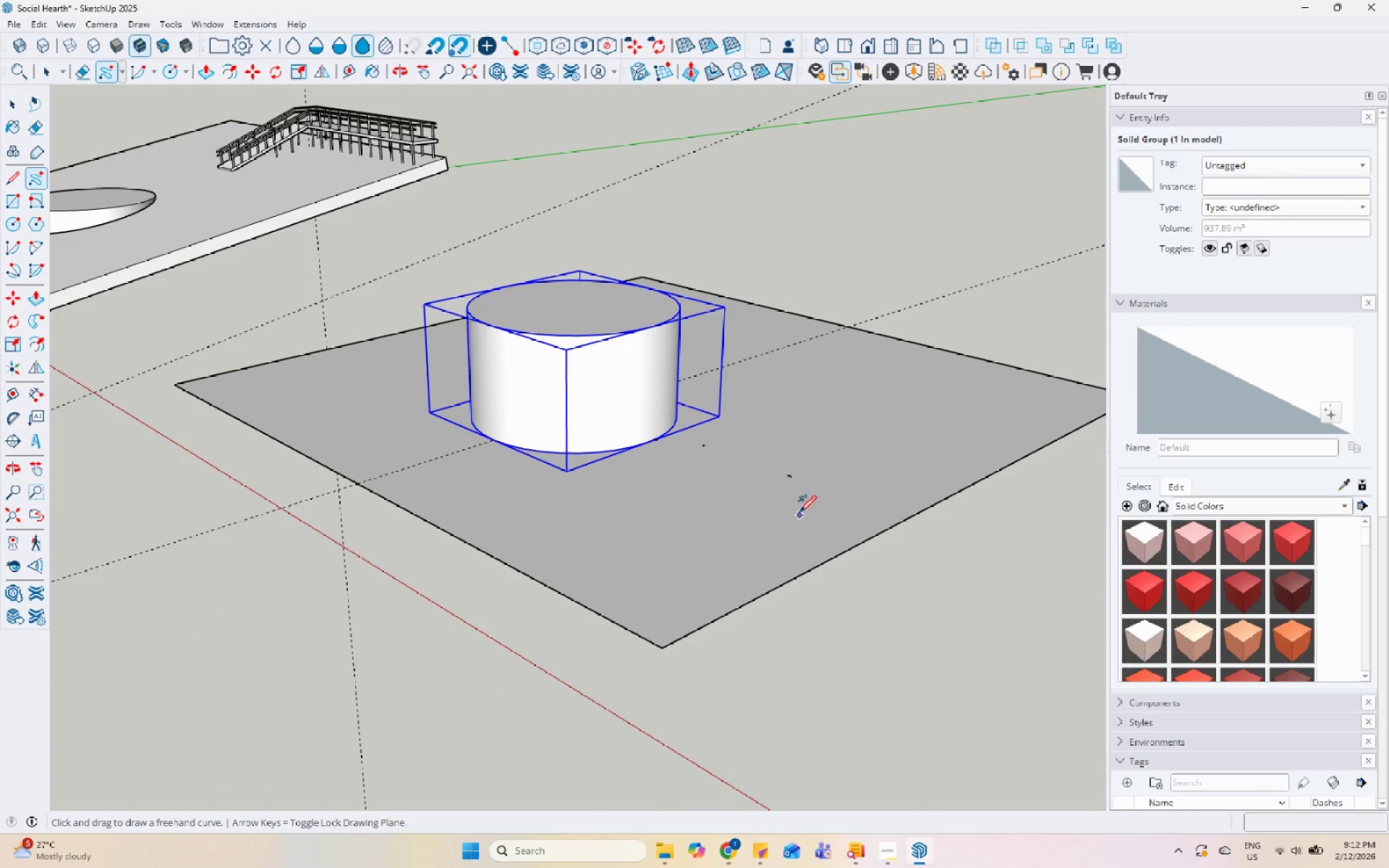 
double_click([707, 538])
 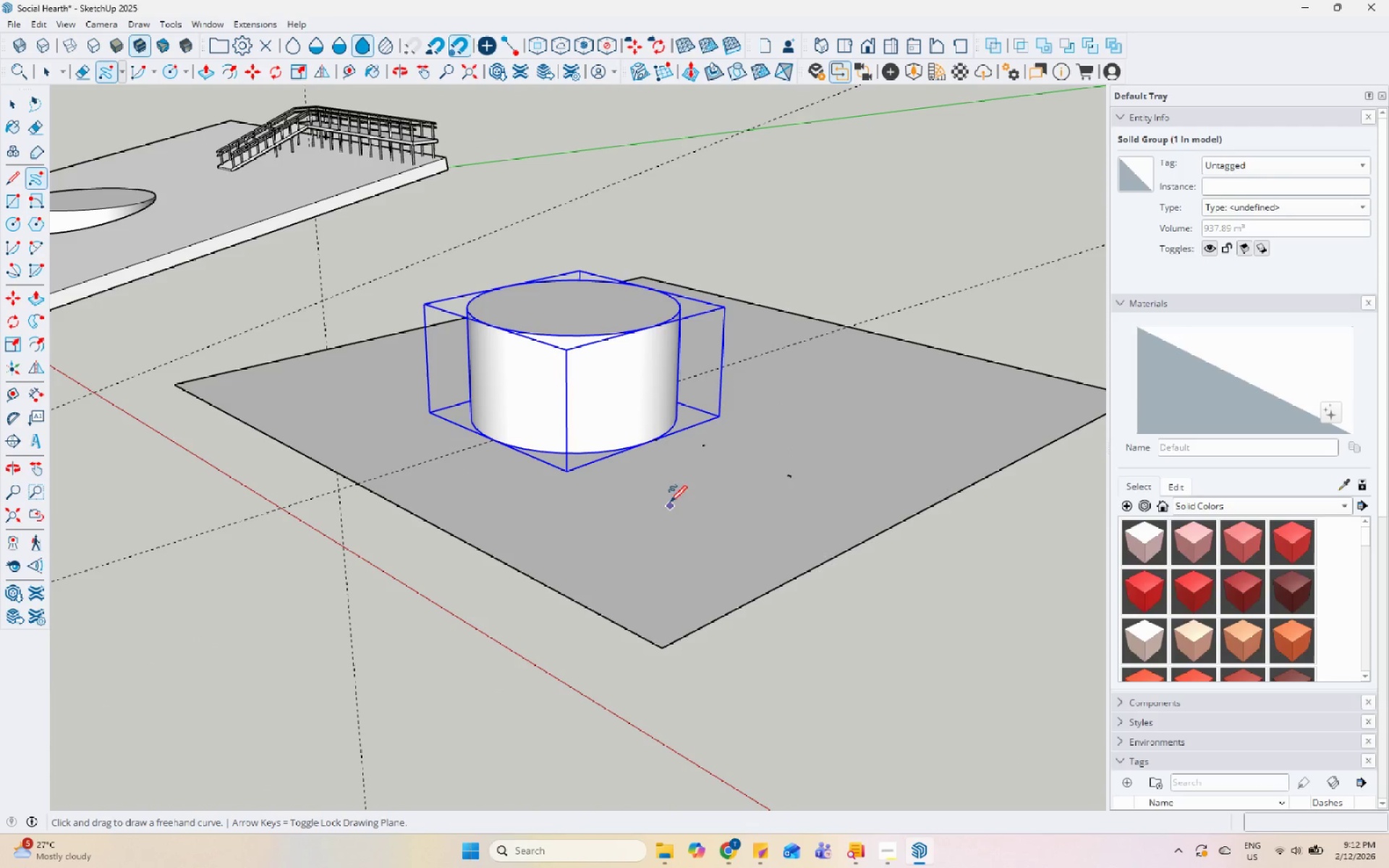 
triple_click([655, 487])
 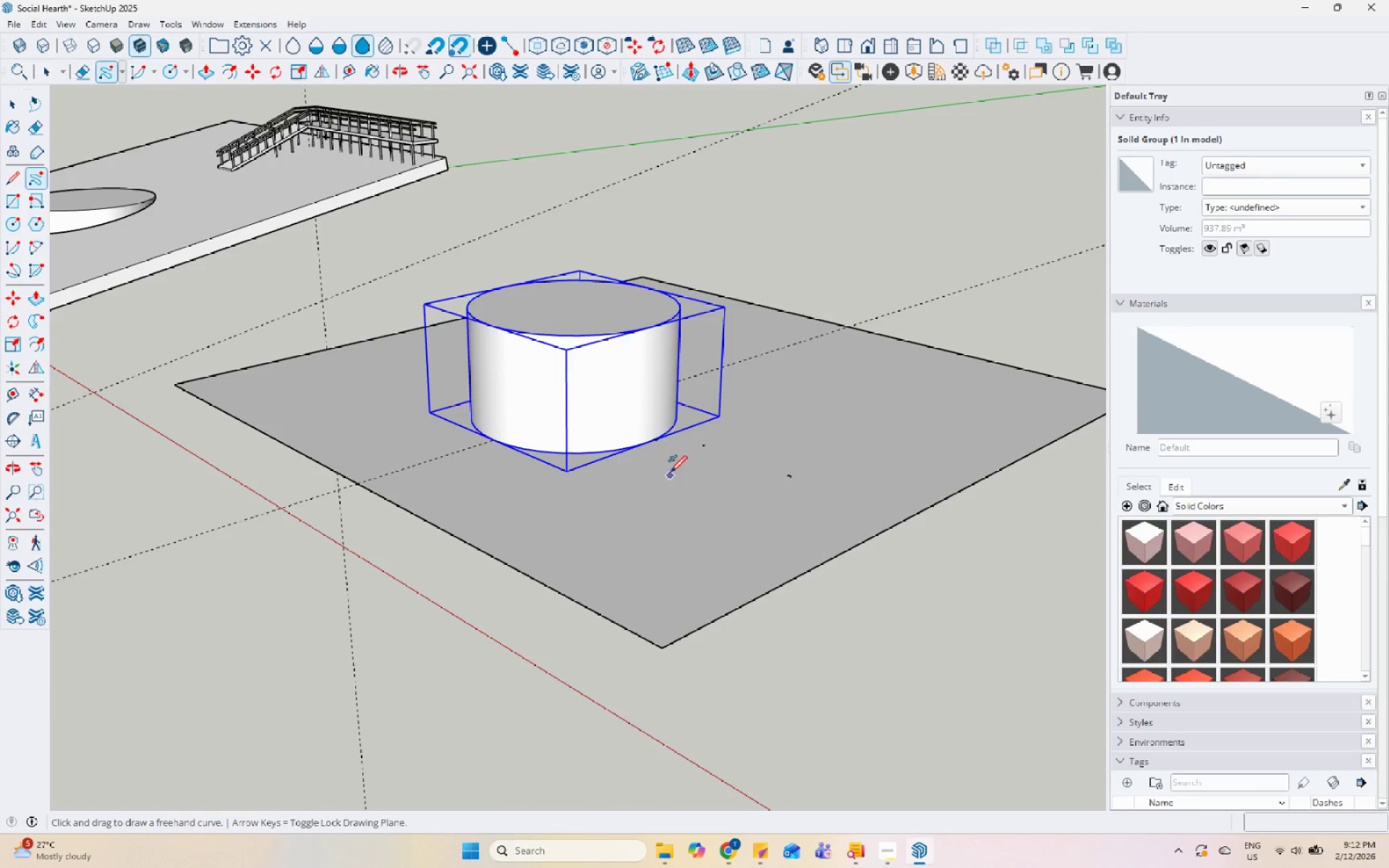 
key(Space)
 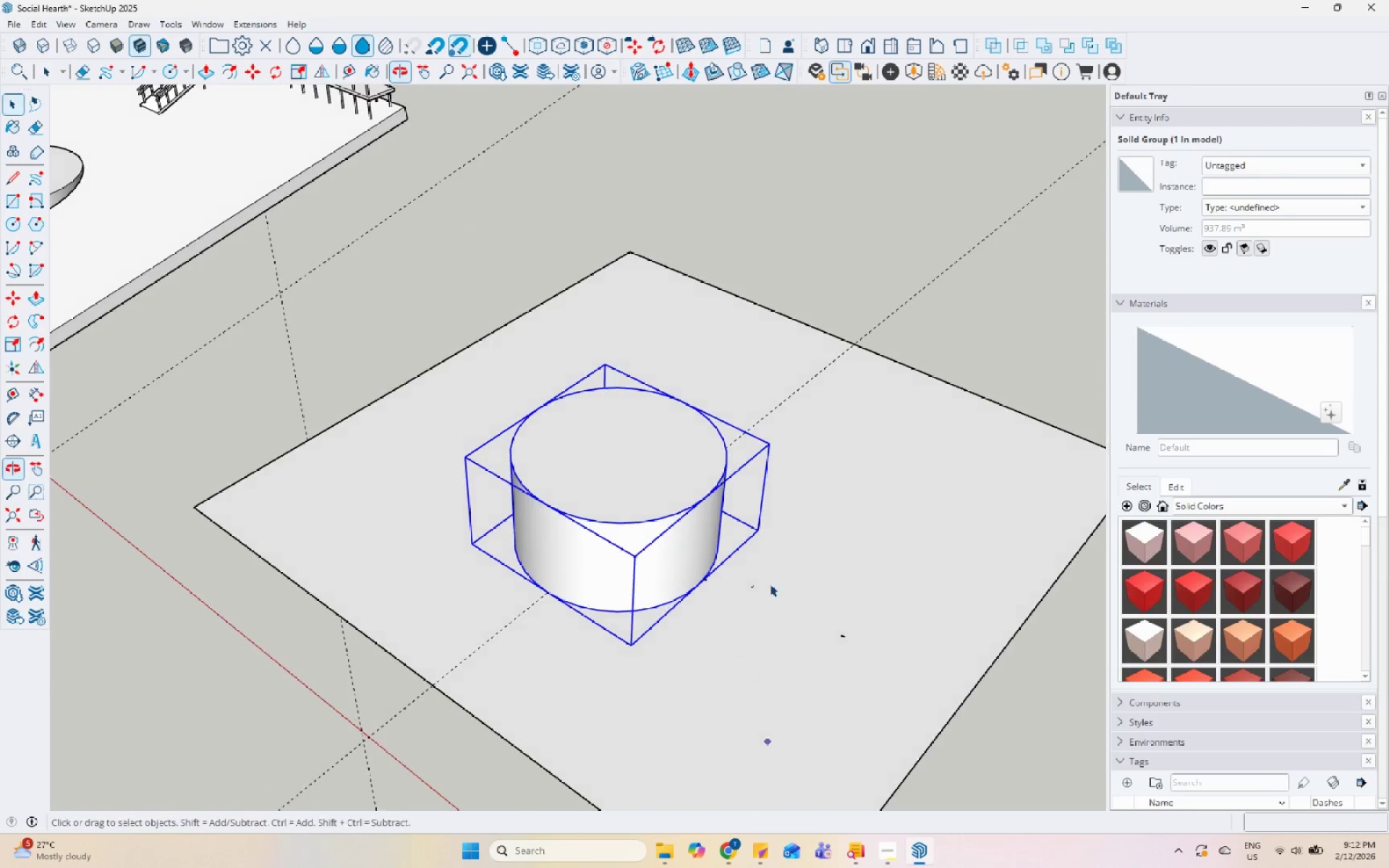 
key(Escape)
 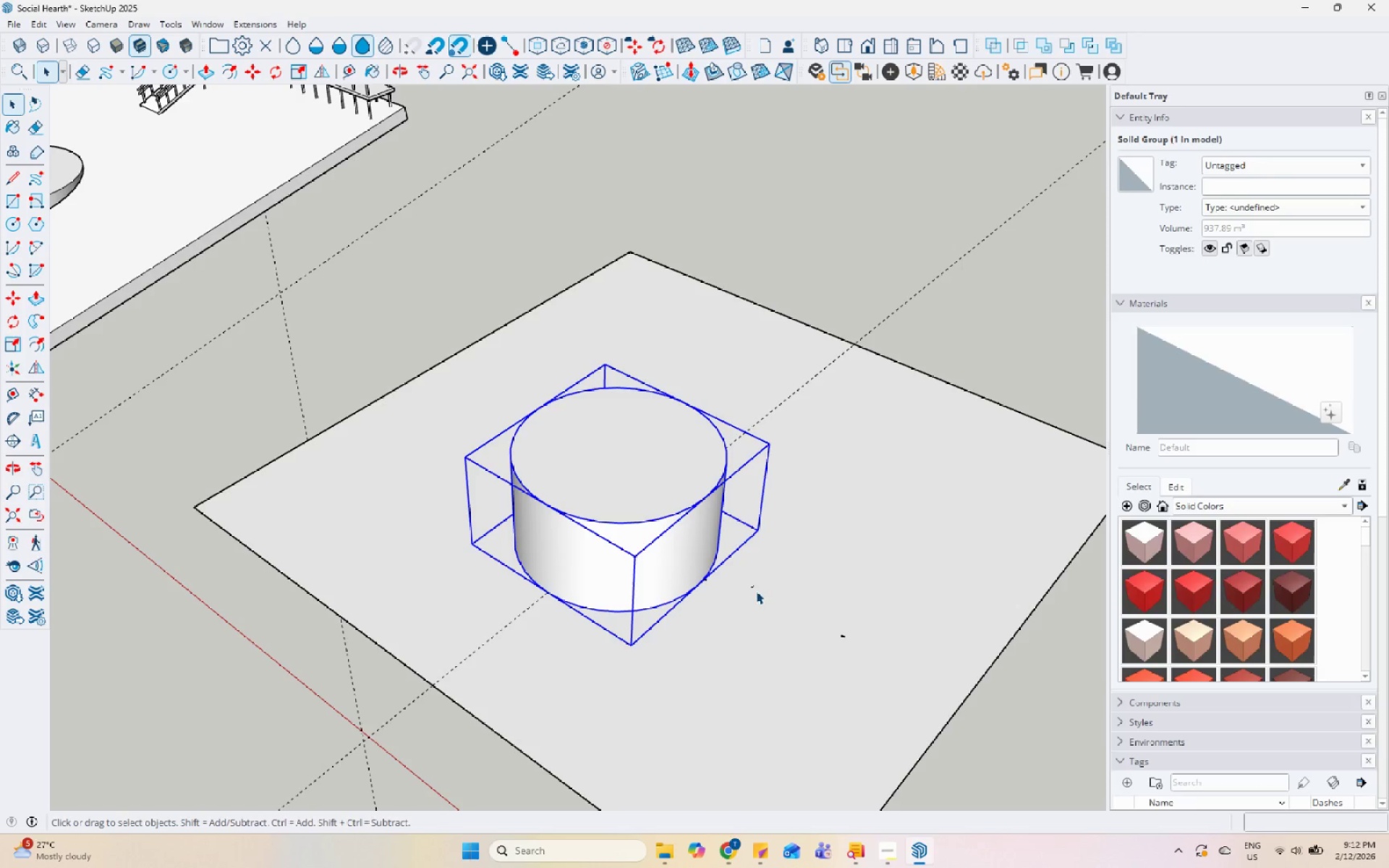 
left_click([753, 586])
 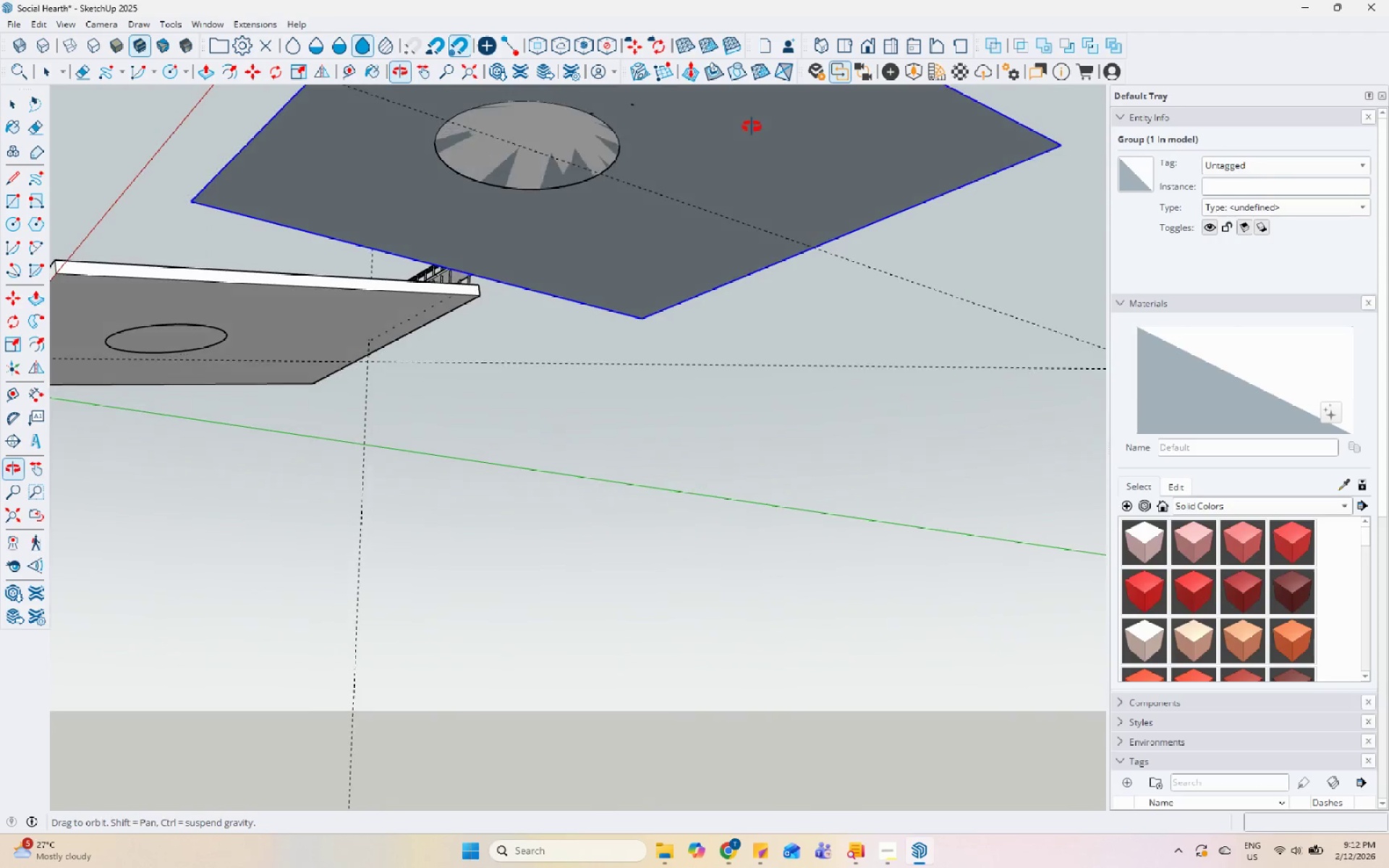 
key(Control+Z)
 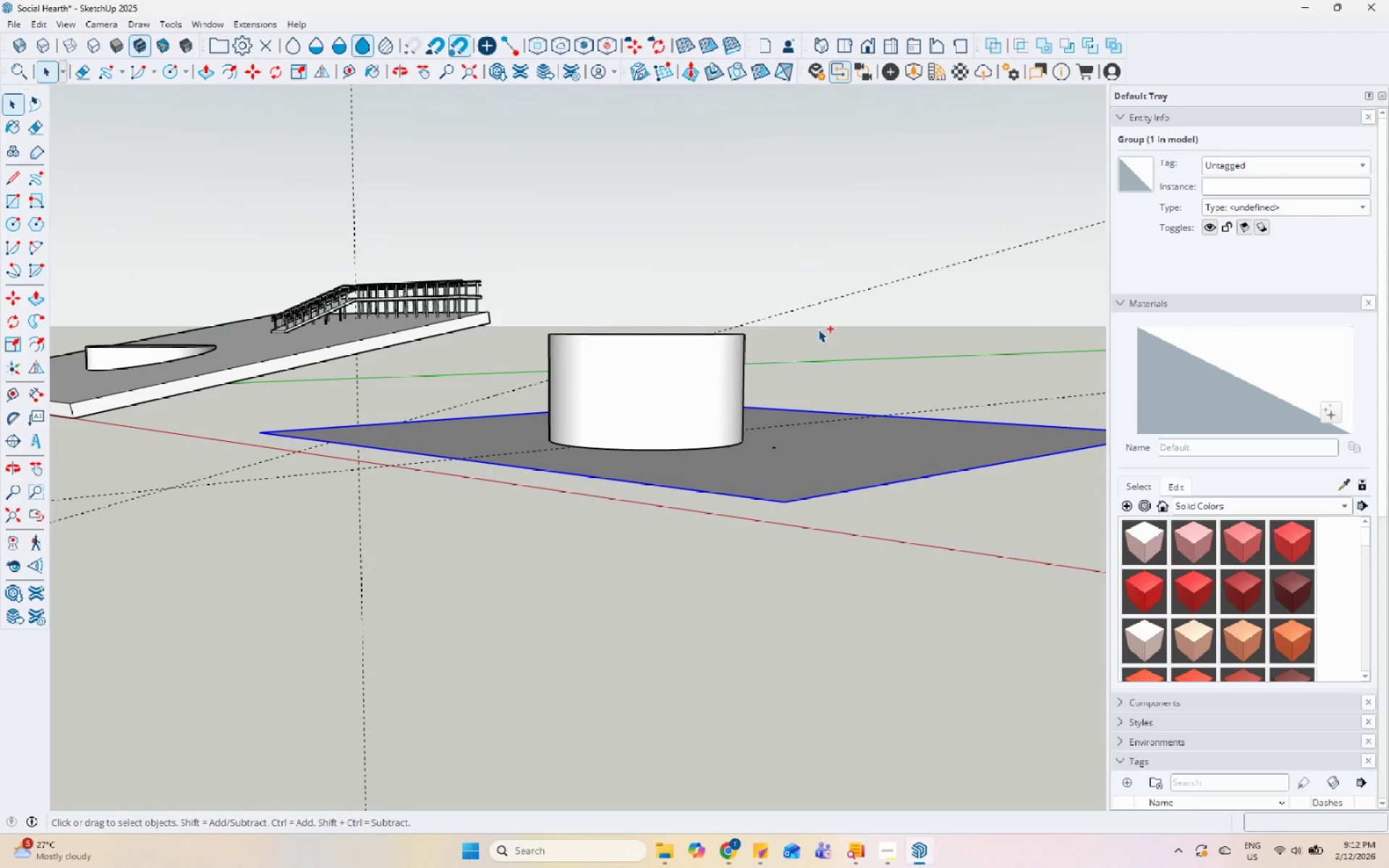 
key(Control+Z)
 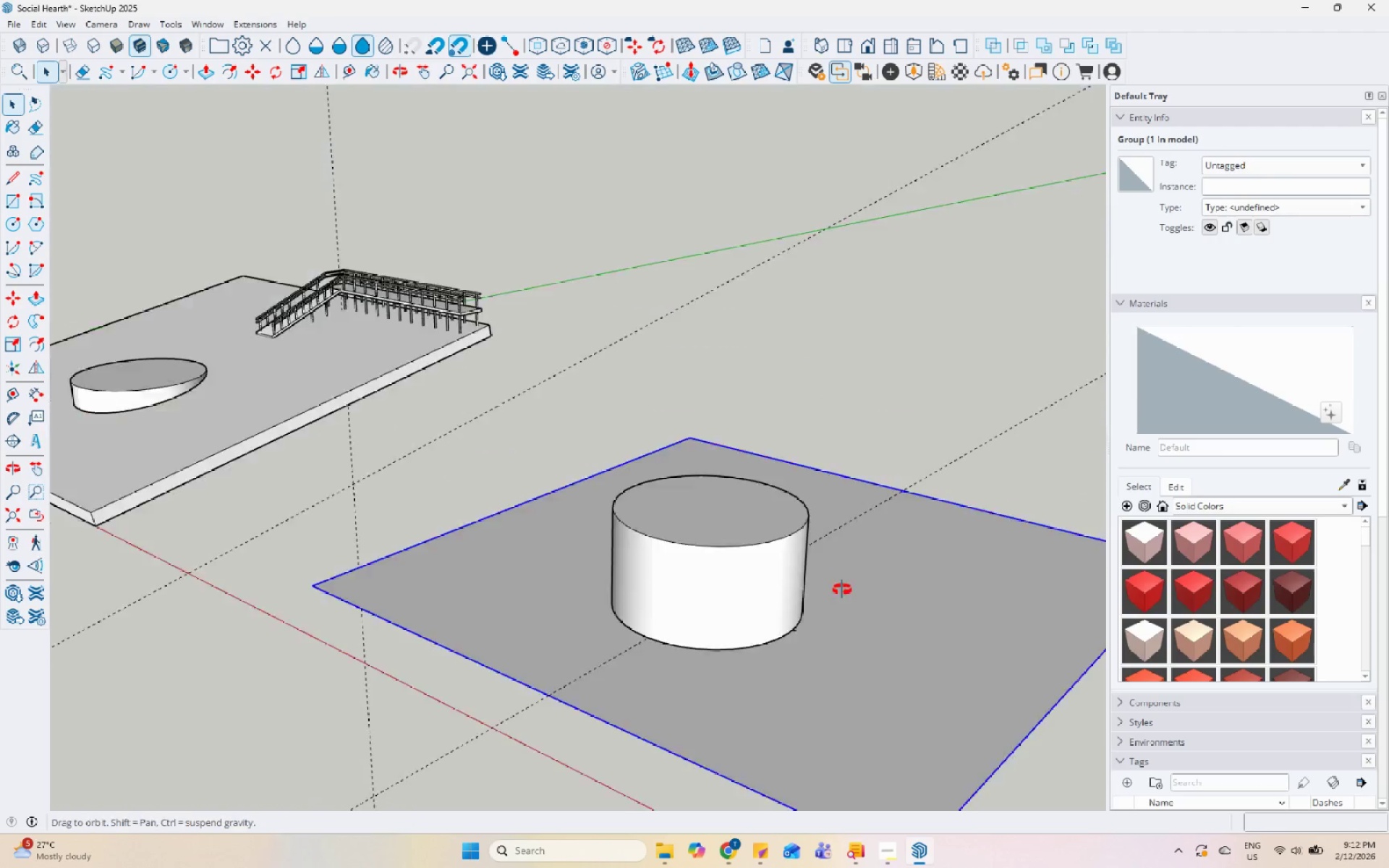 
scroll: coordinate [245, 372], scroll_direction: down, amount: 2.0
 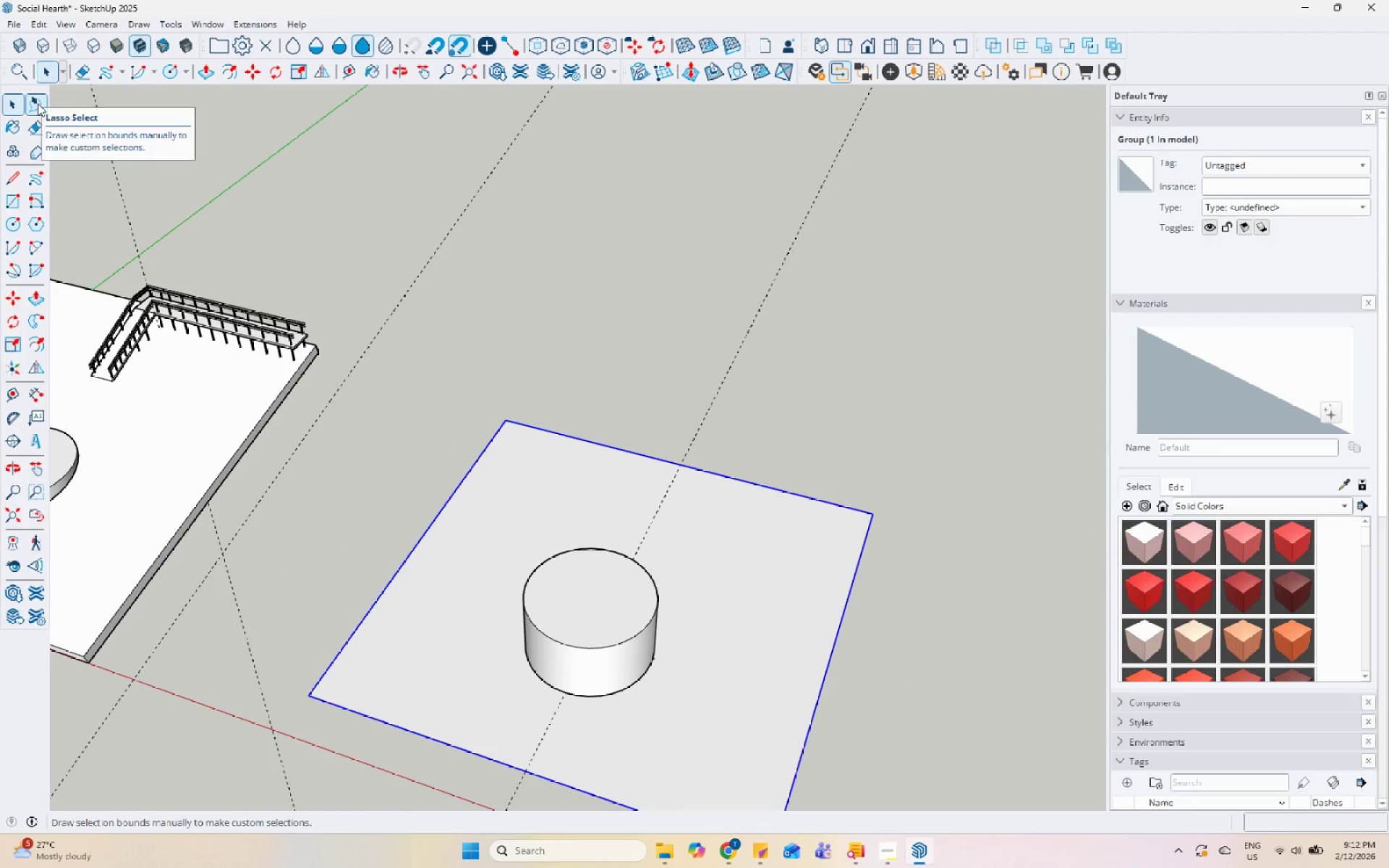 
left_click([38, 103])
 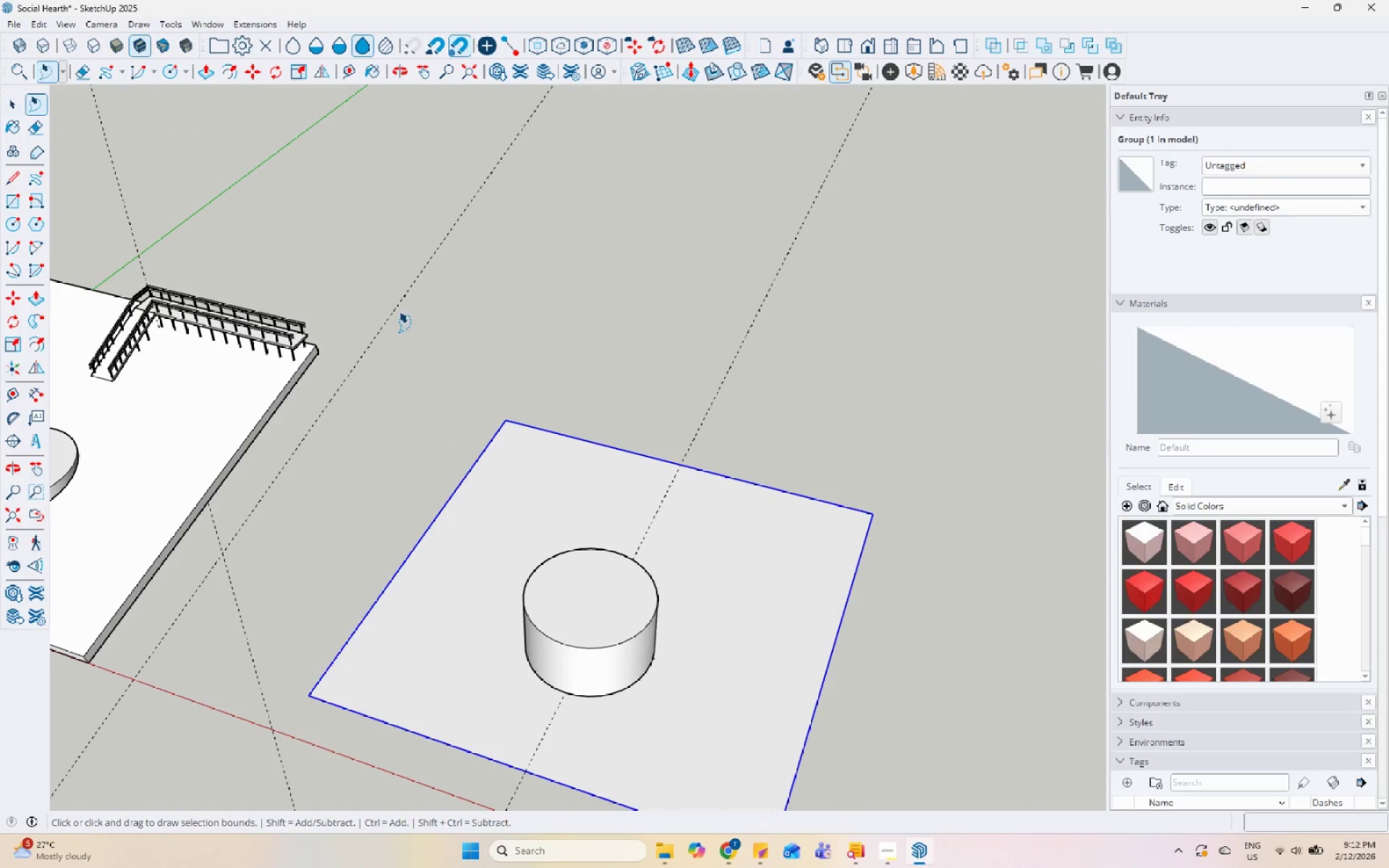 
left_click_drag(start_coordinate=[402, 297], to_coordinate=[389, 286])
 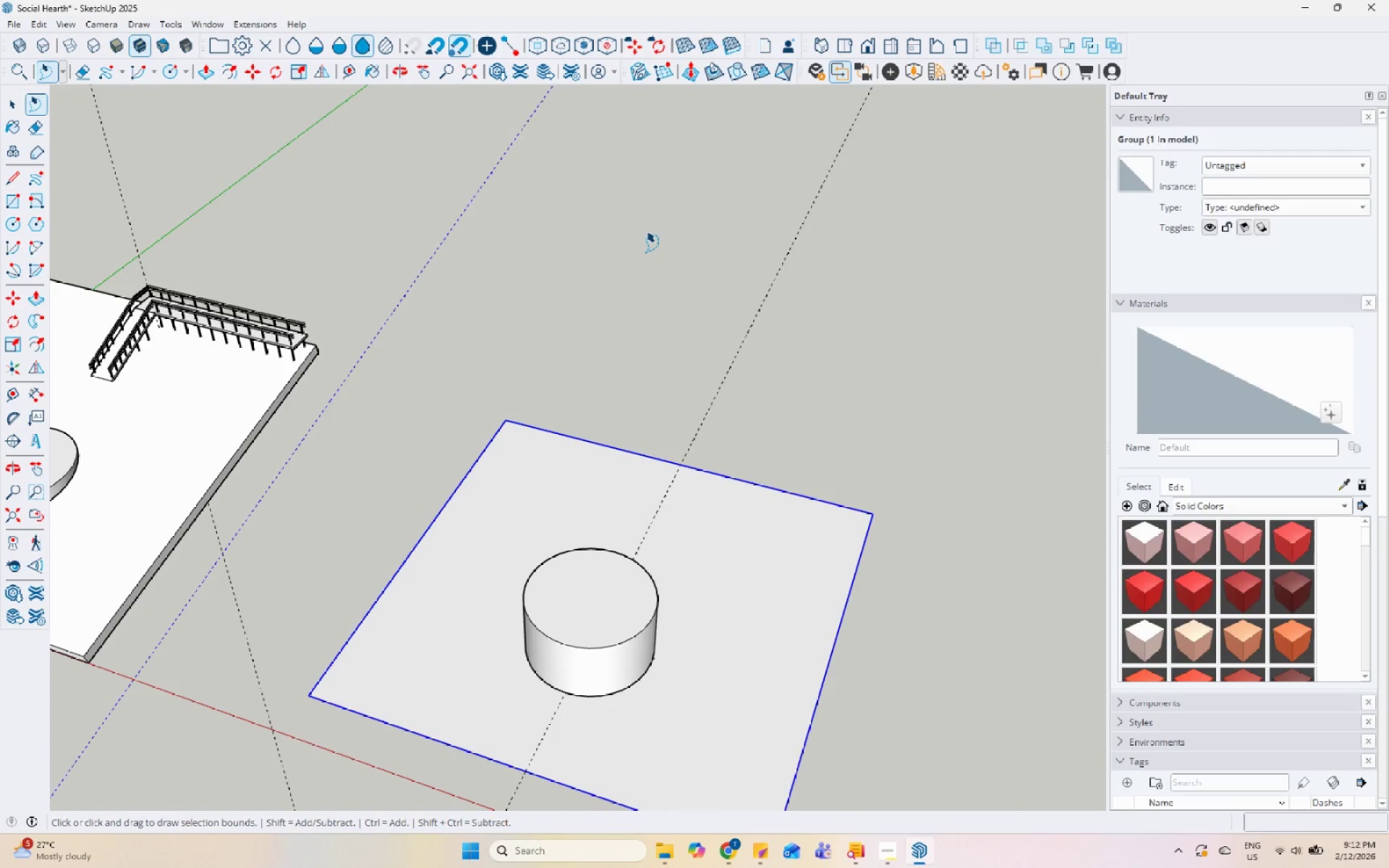 
key(Space)
 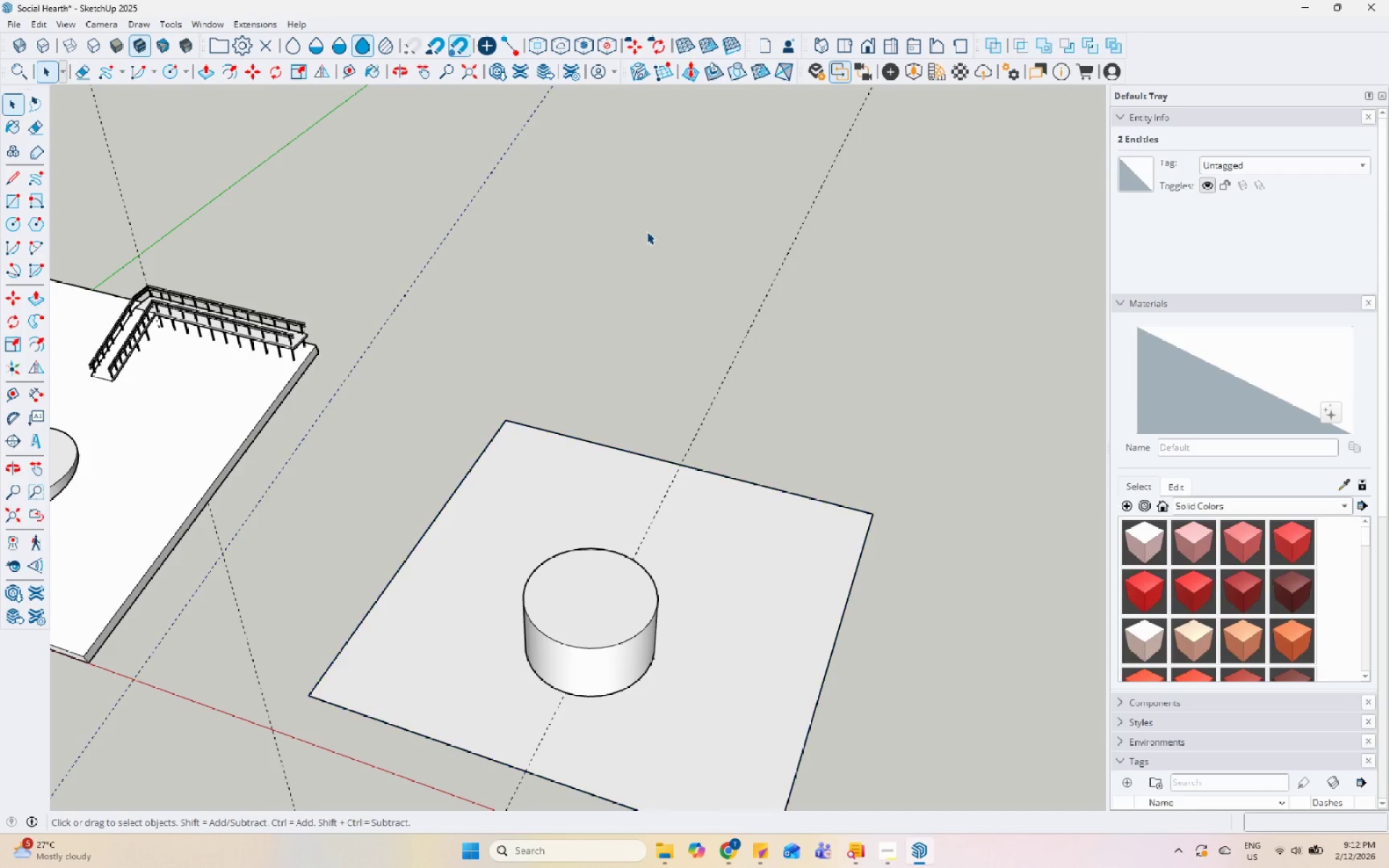 
key(Escape)
 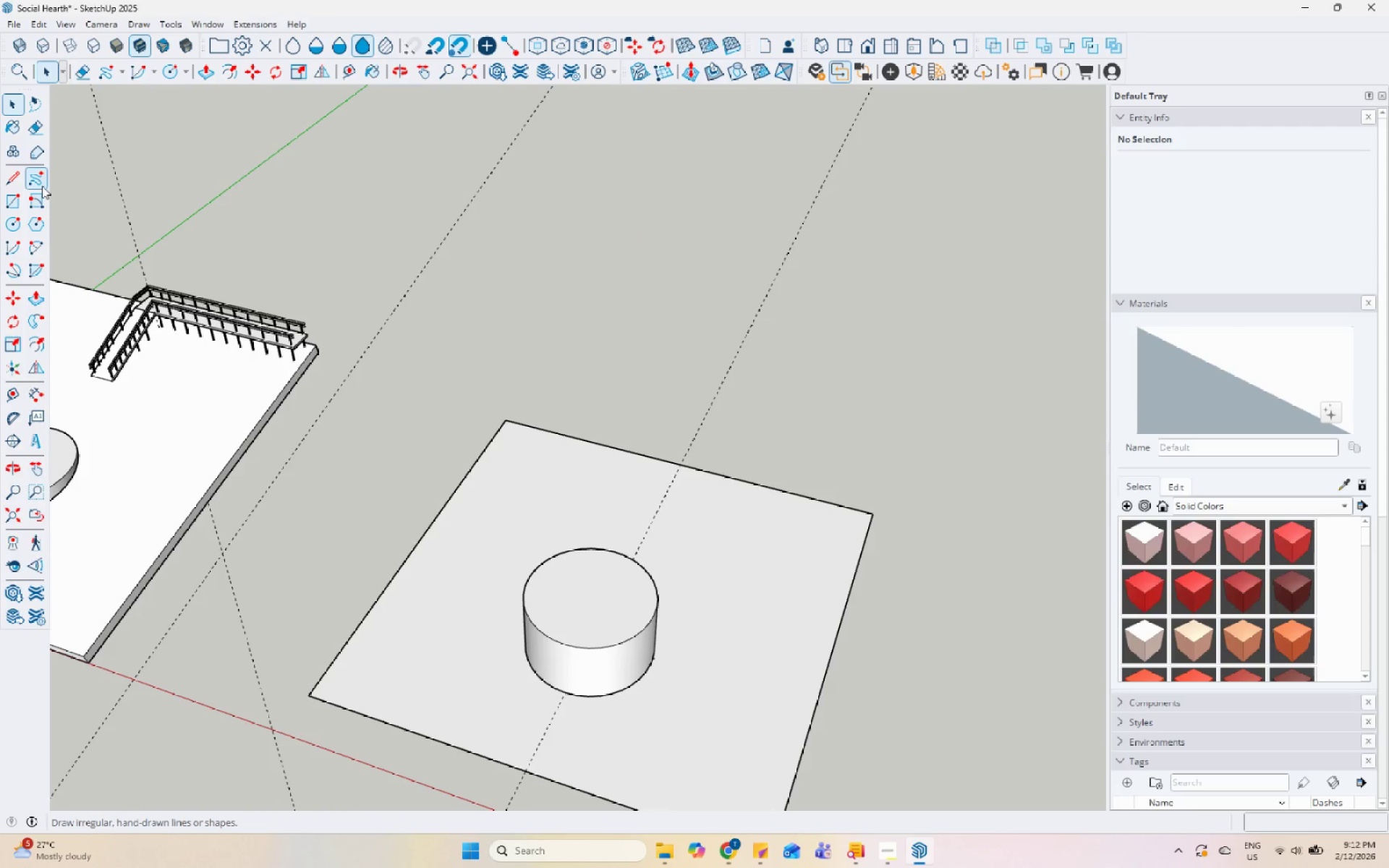 
mouse_move([20, 171])
 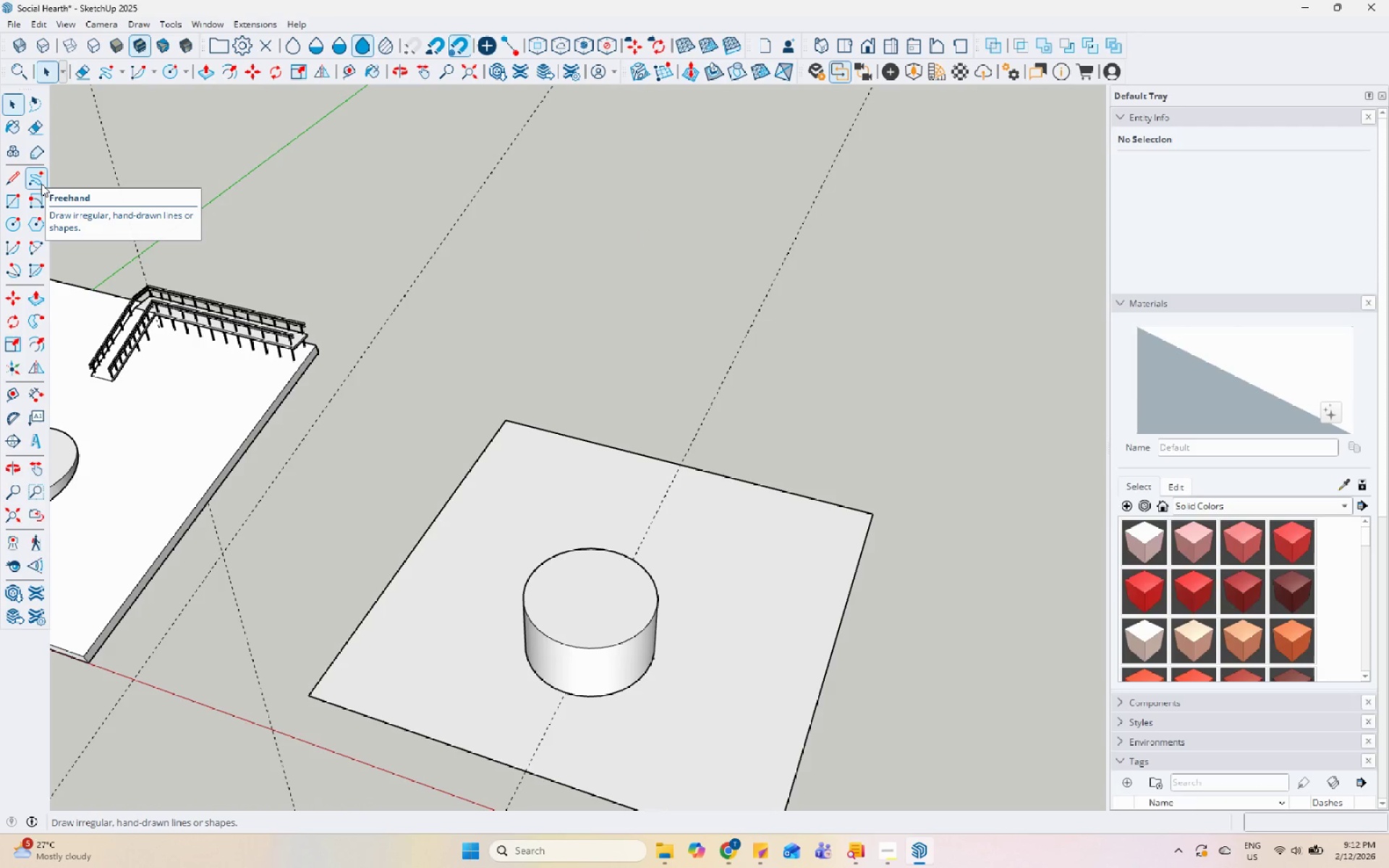 
left_click([41, 184])
 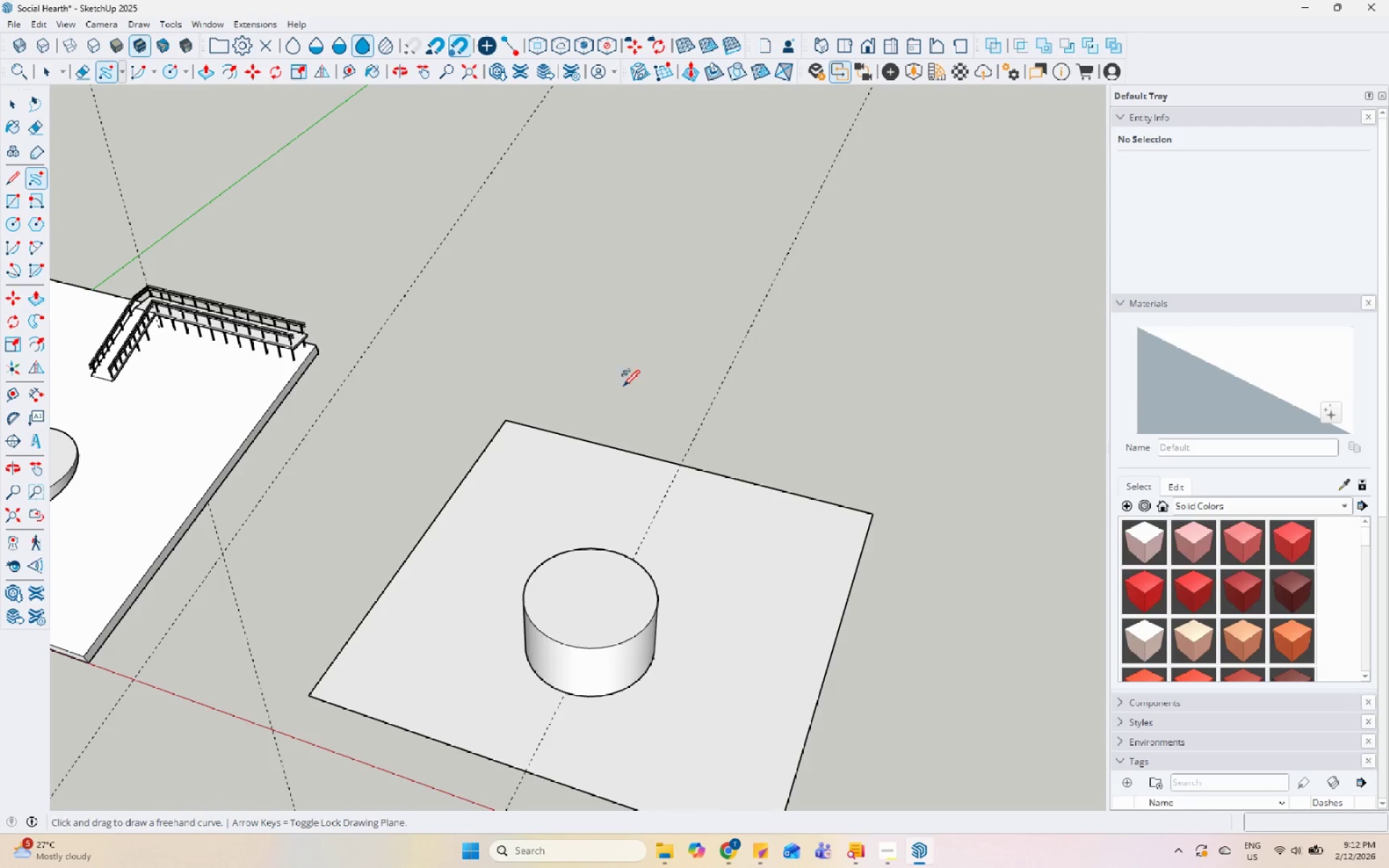 
left_click_drag(start_coordinate=[621, 389], to_coordinate=[747, 404])
 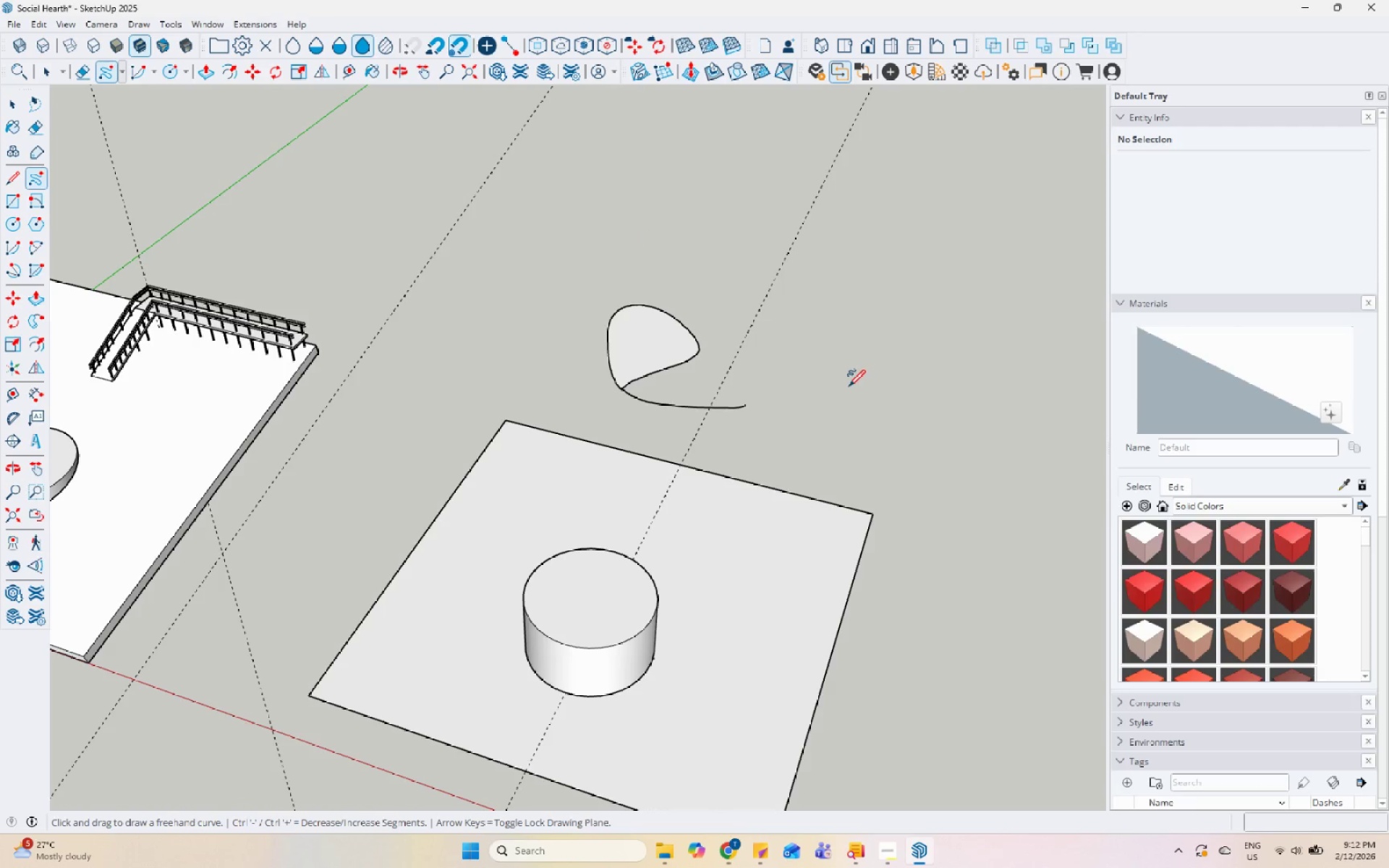 
key(Control+Z)
 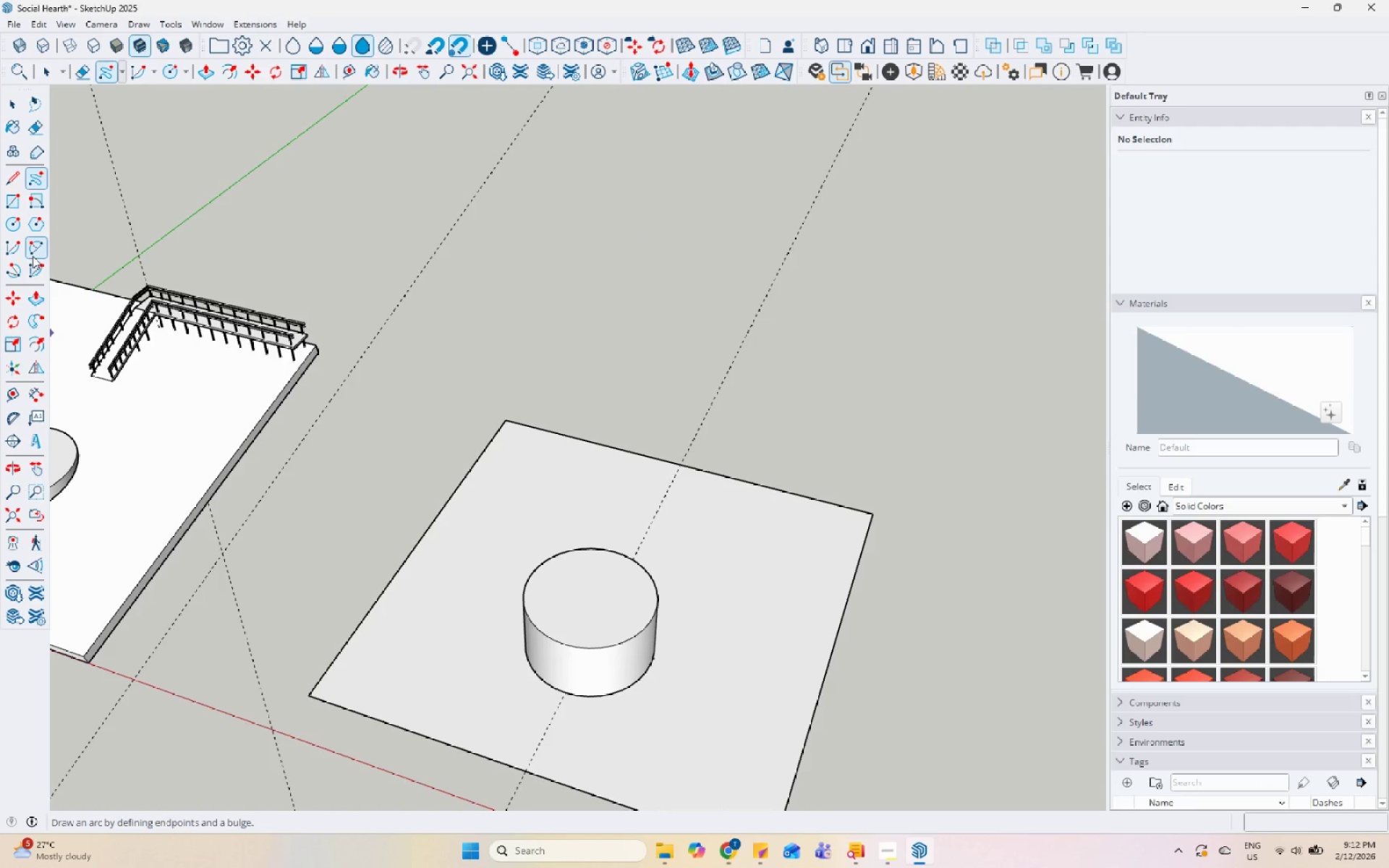 
left_click([33, 255])
 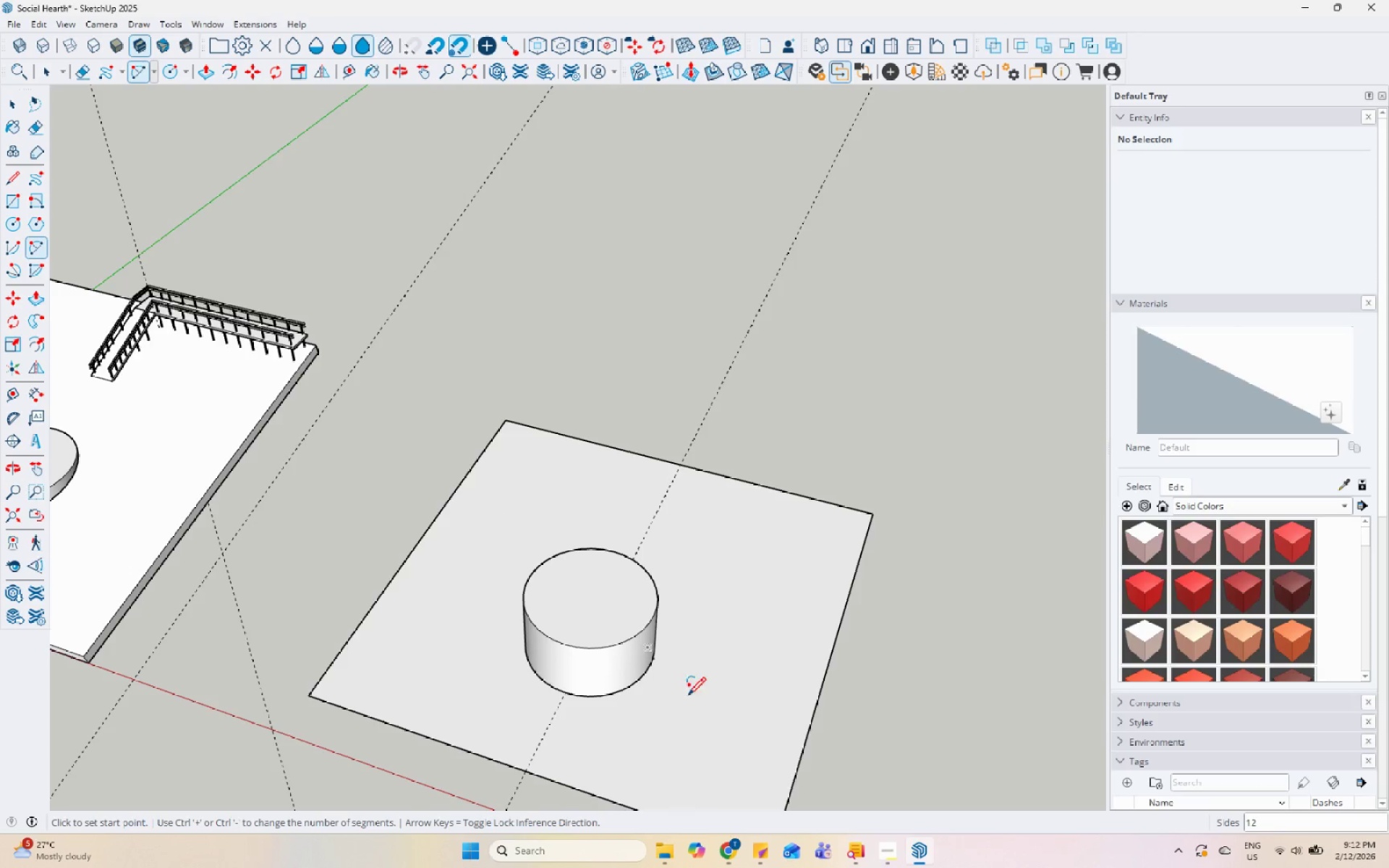 
scroll: coordinate [622, 622], scroll_direction: up, amount: 16.0
 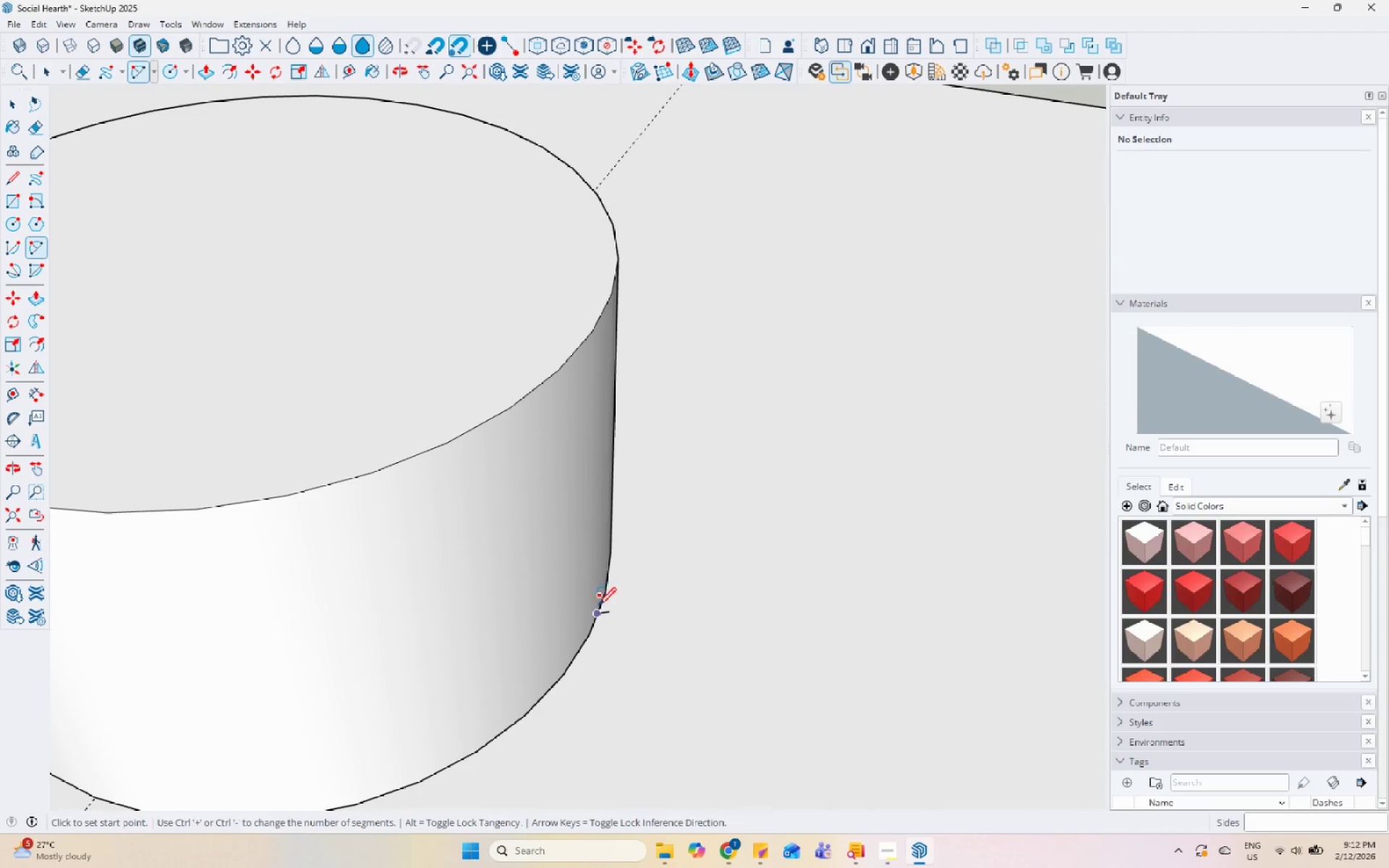 
key(Space)
 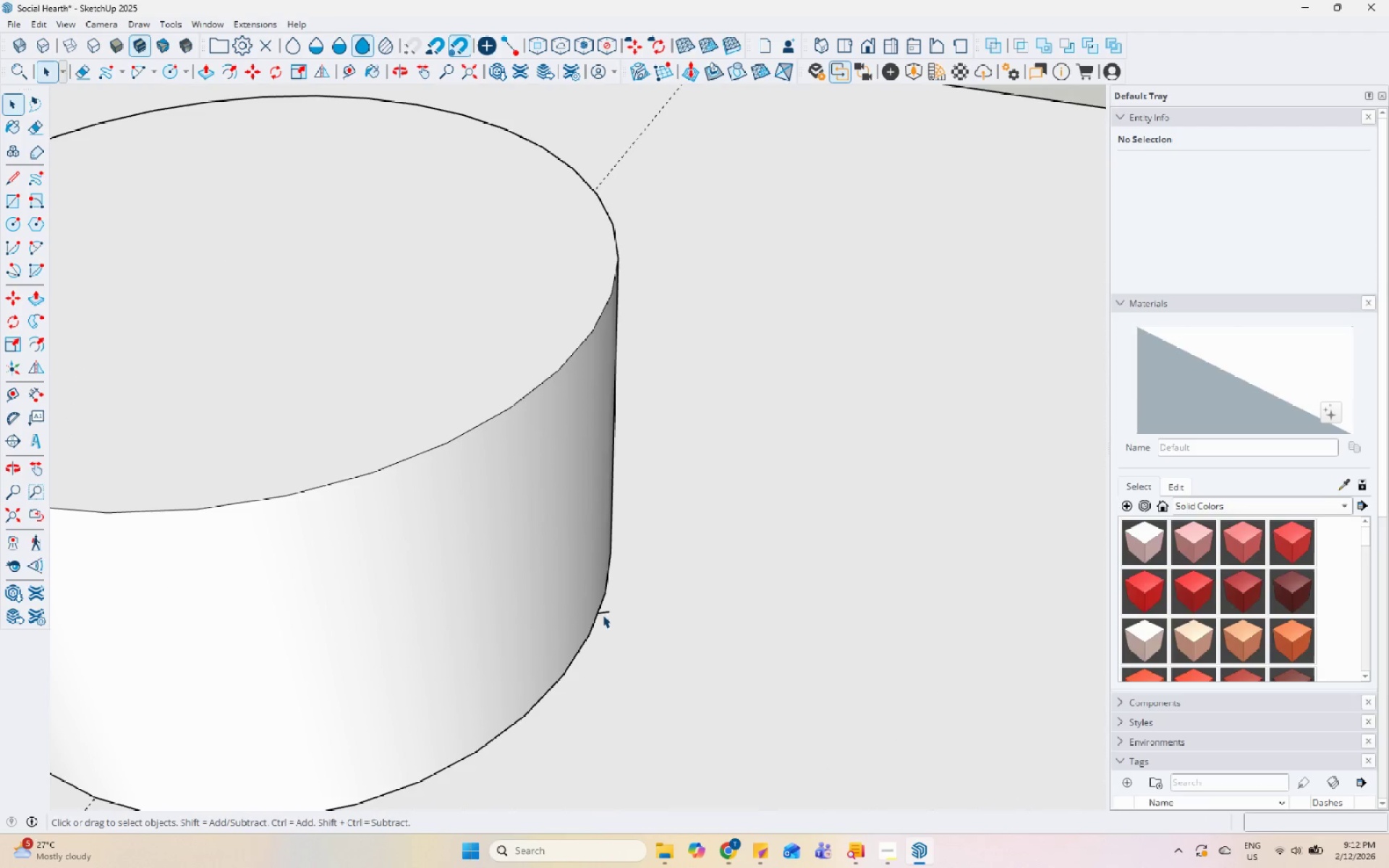 
left_click([603, 610])
 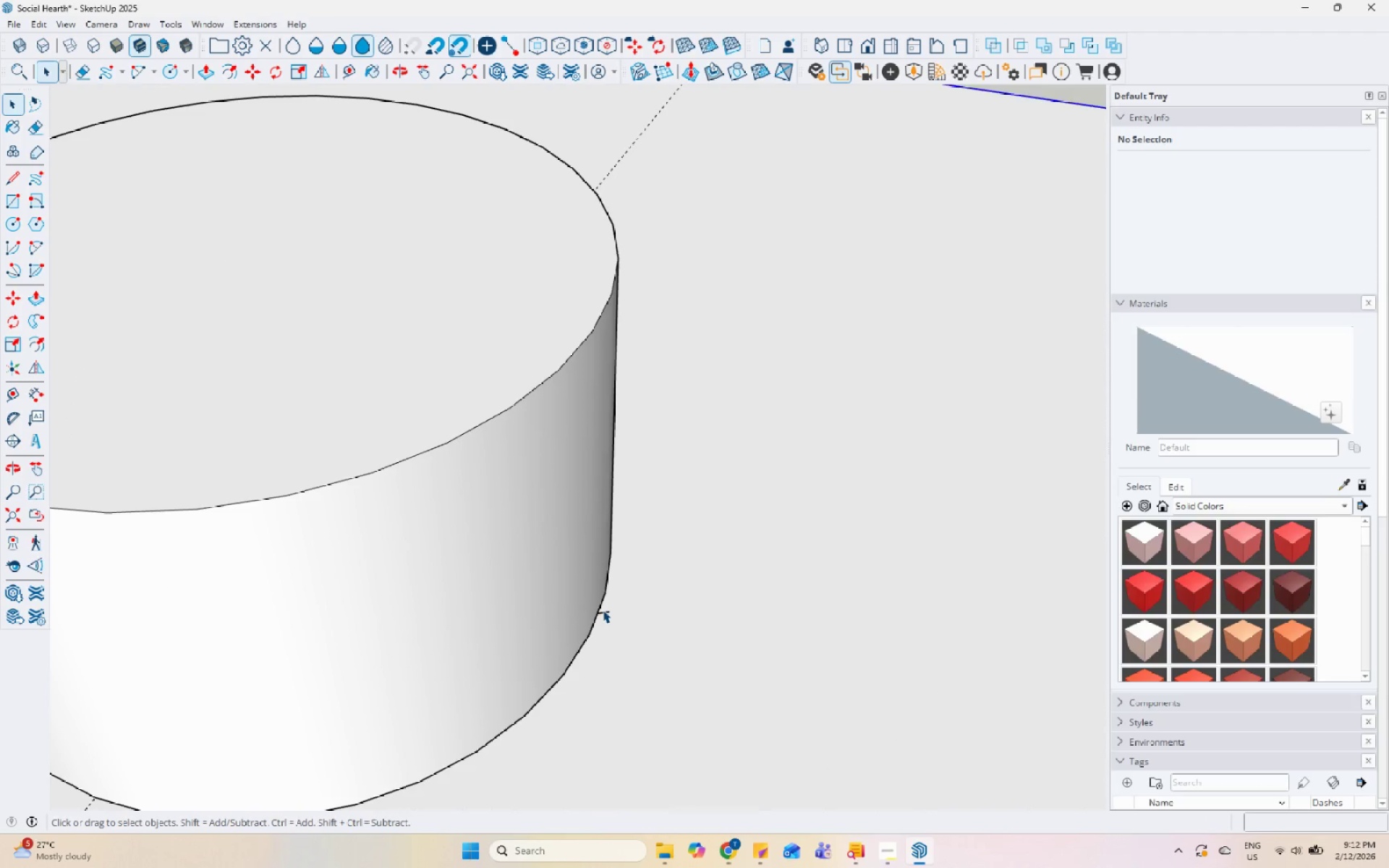 
right_click([603, 610])
 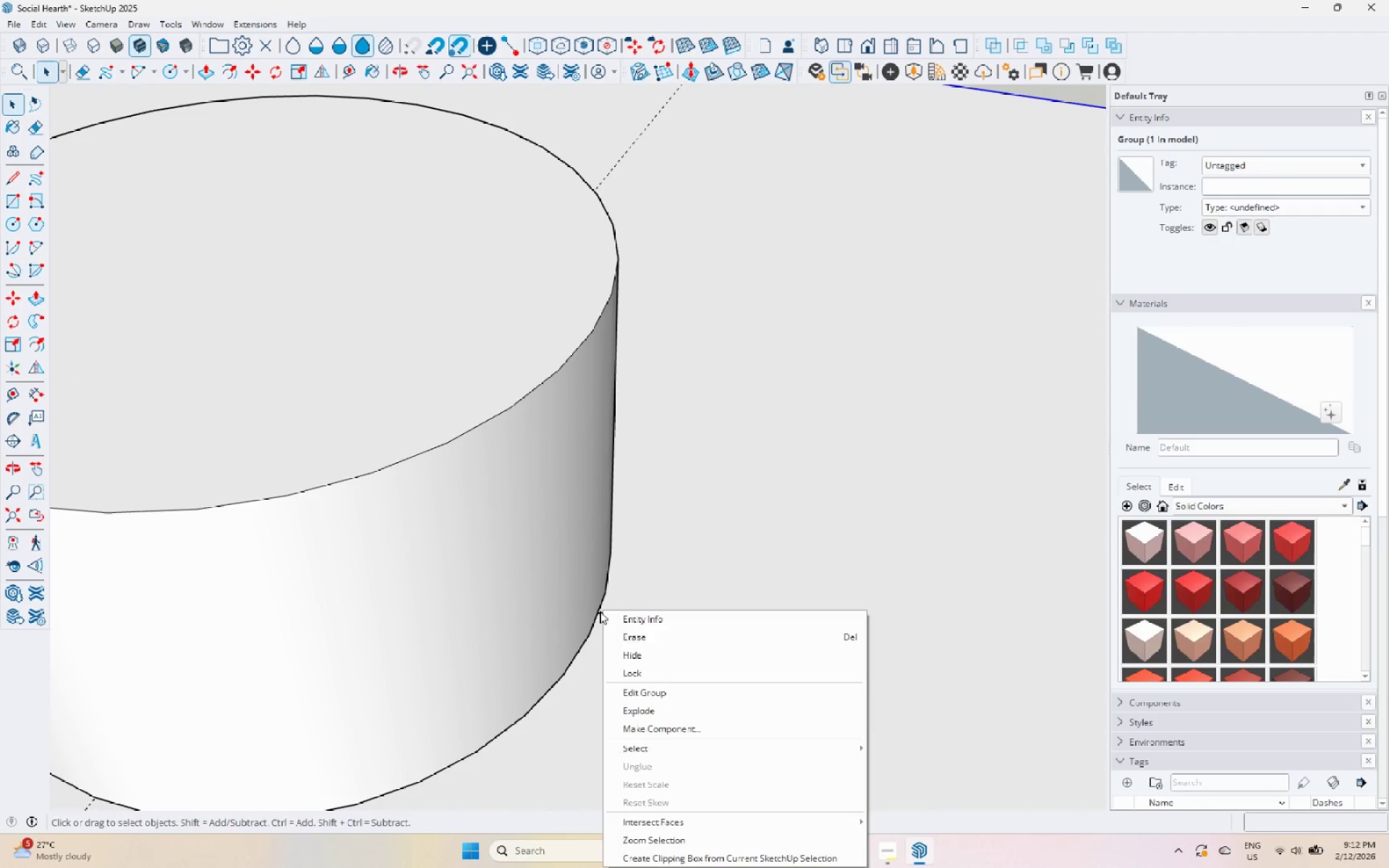 
double_click([600, 614])
 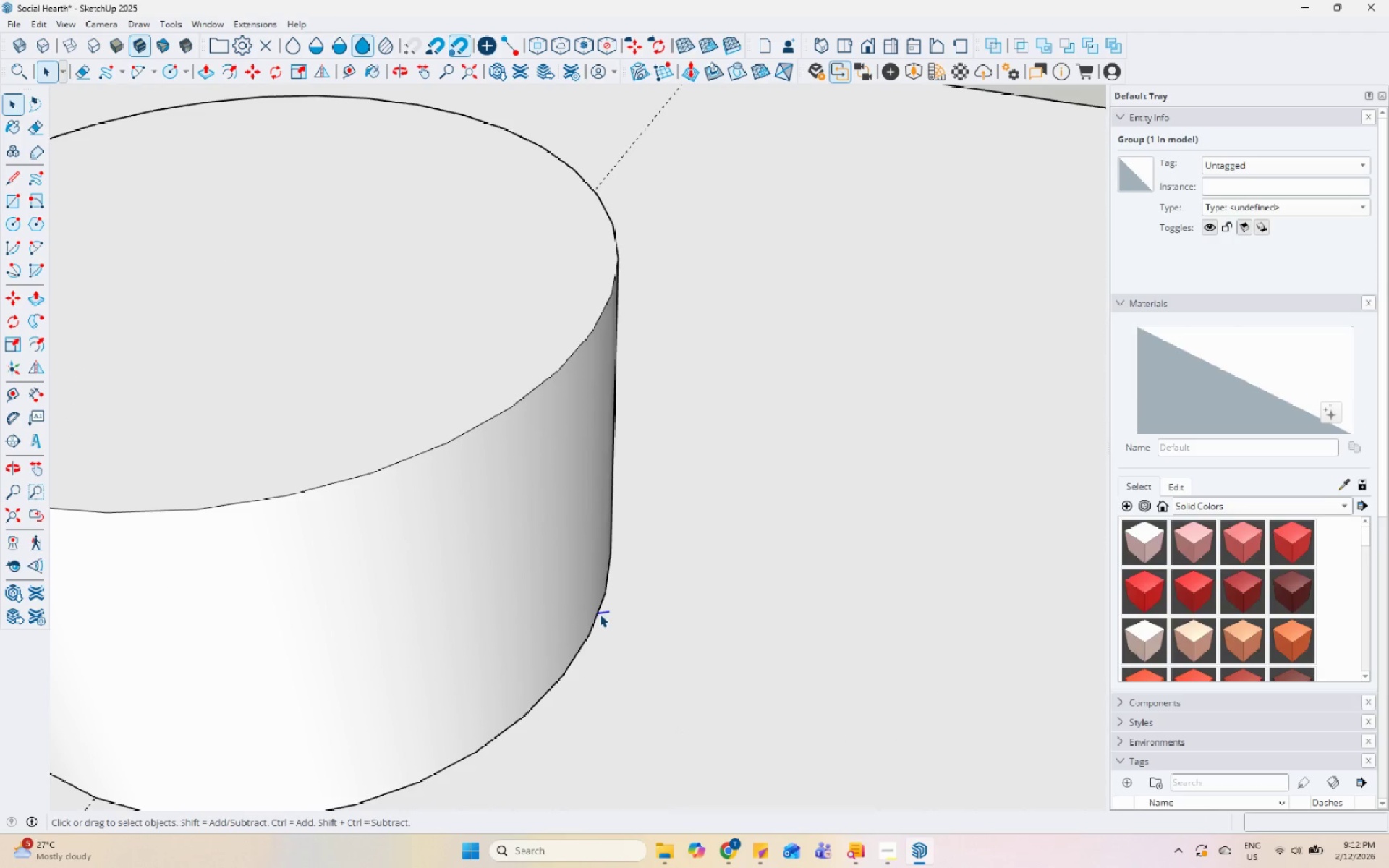 
right_click([600, 614])
 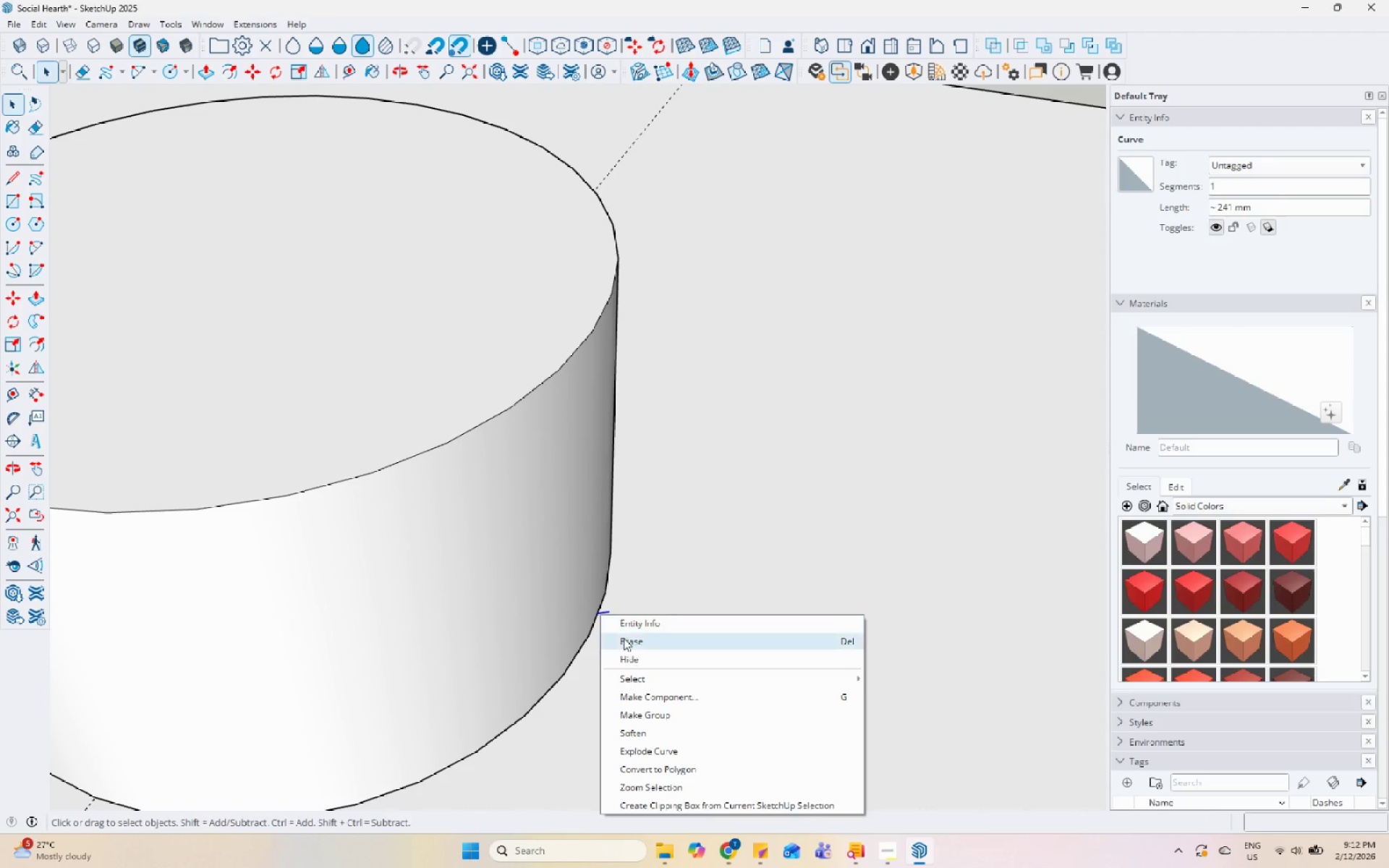 
left_click([624, 638])
 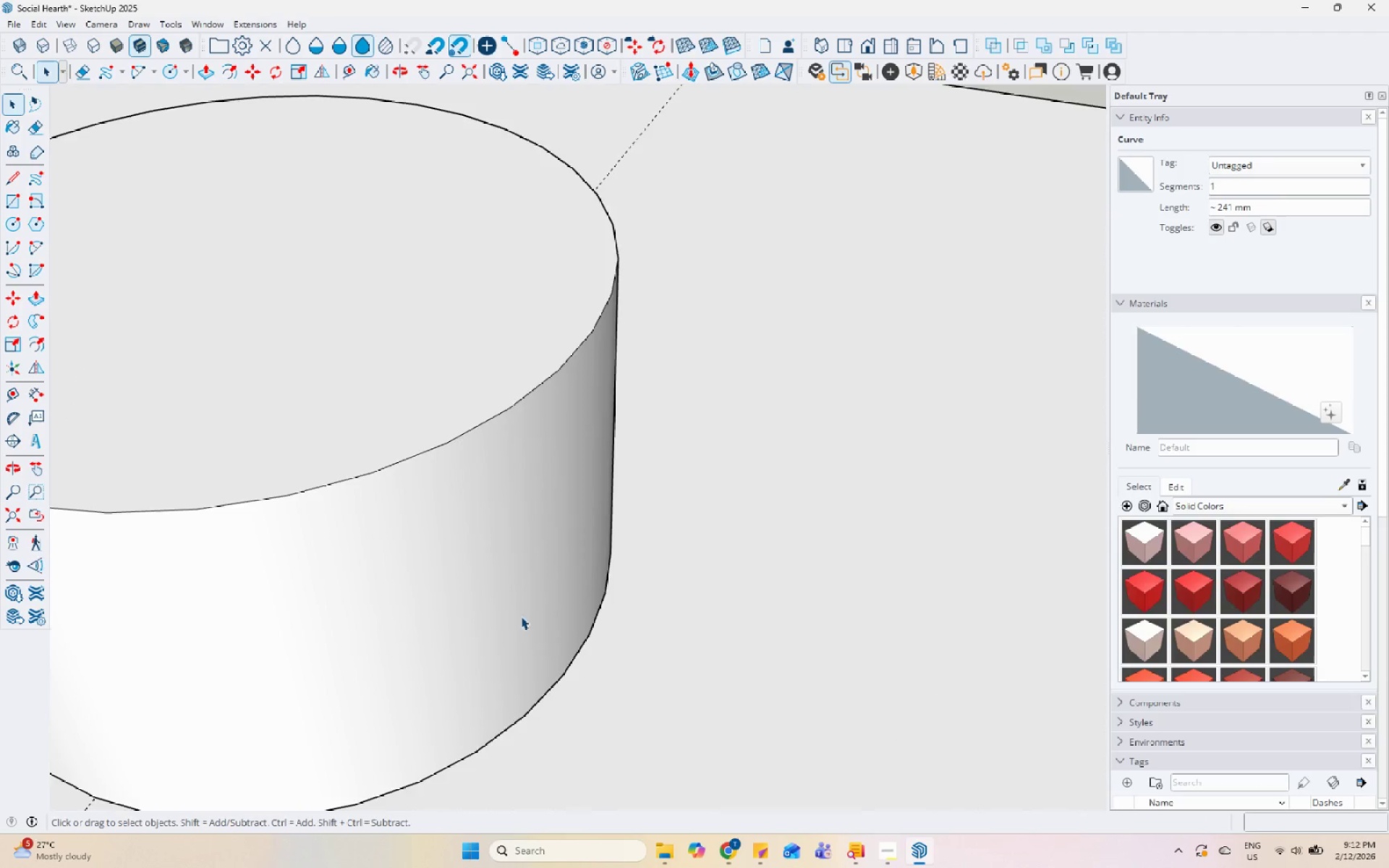 
scroll: coordinate [619, 626], scroll_direction: down, amount: 18.0
 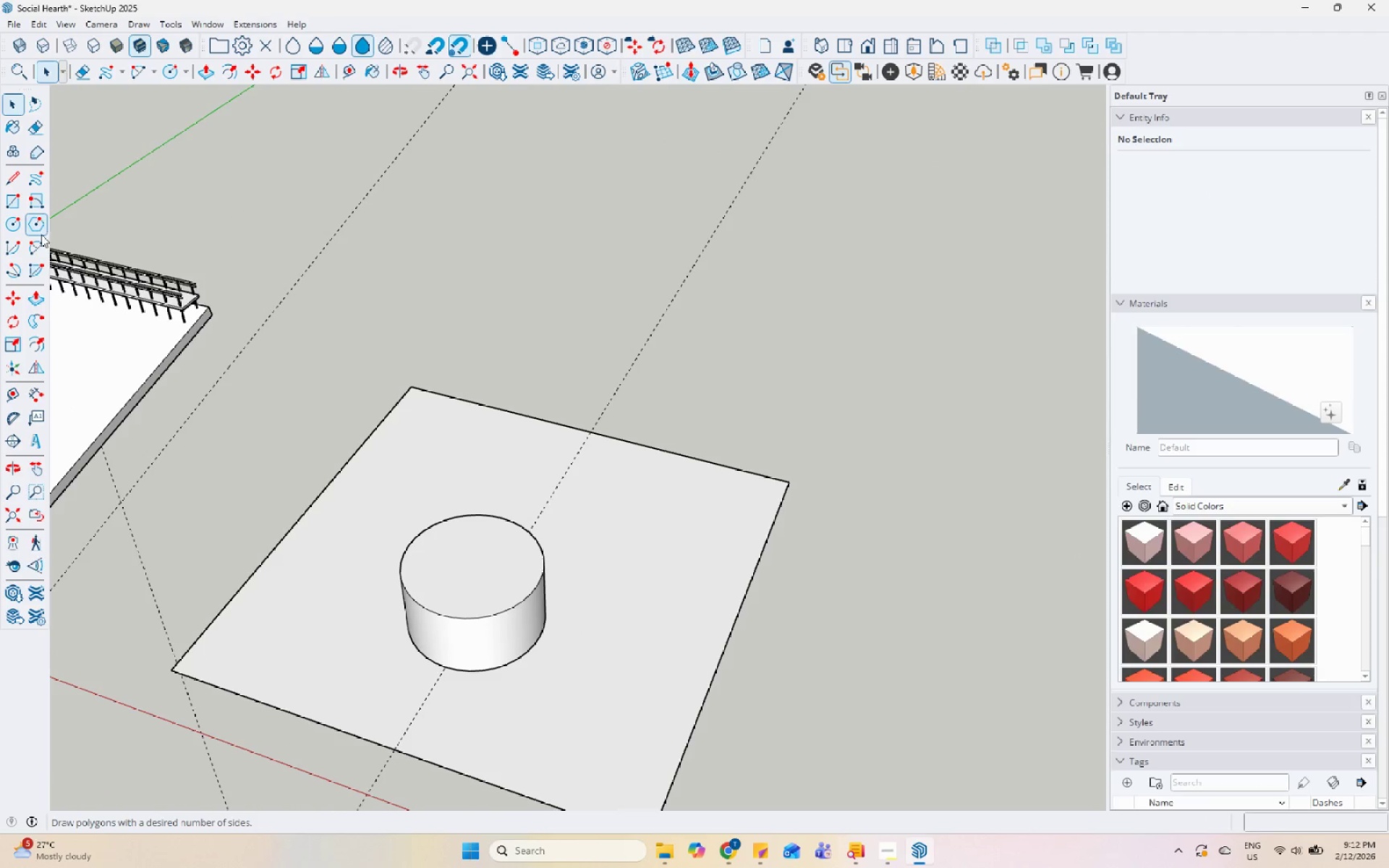 
left_click([38, 242])
 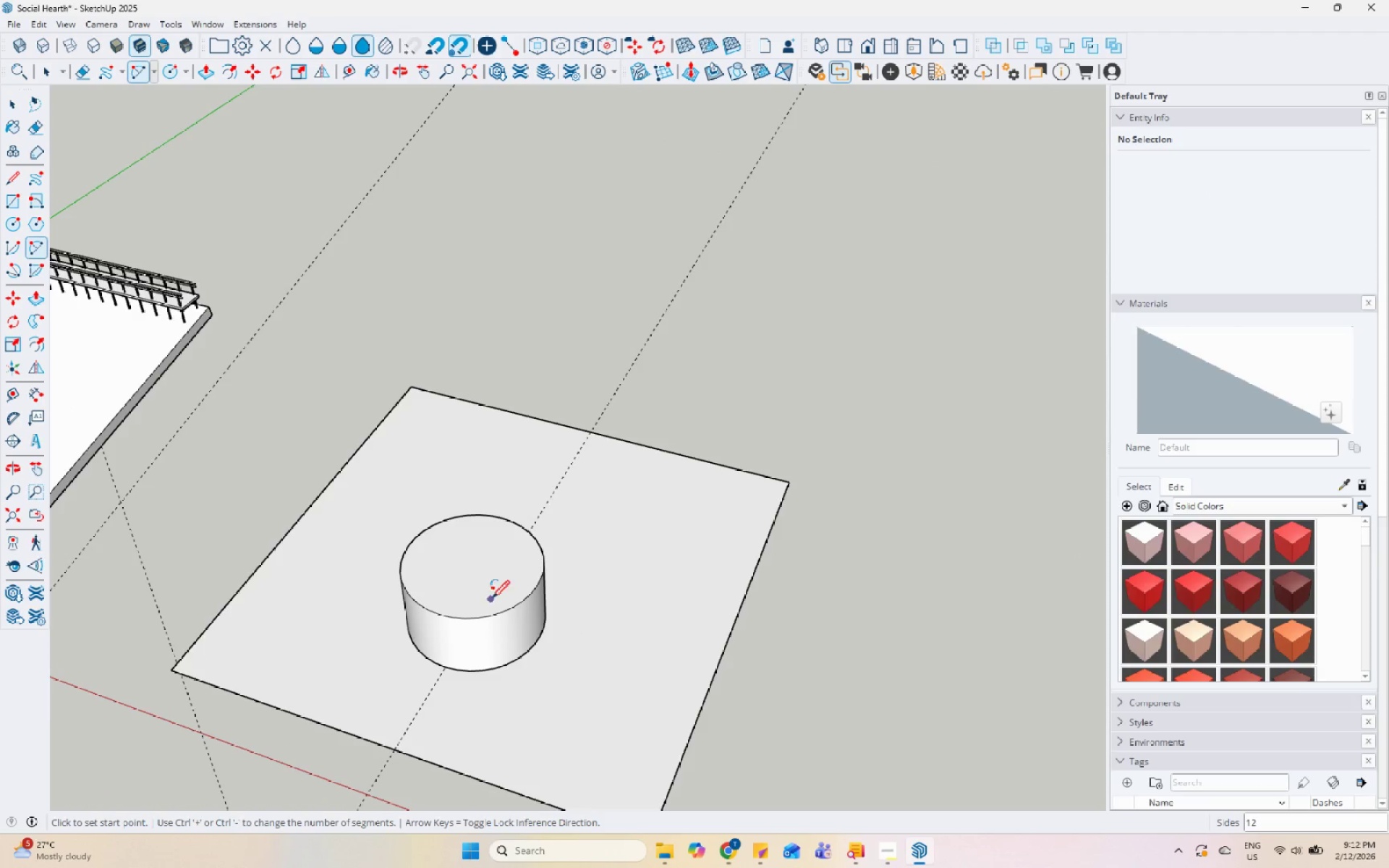 
left_click([577, 639])
 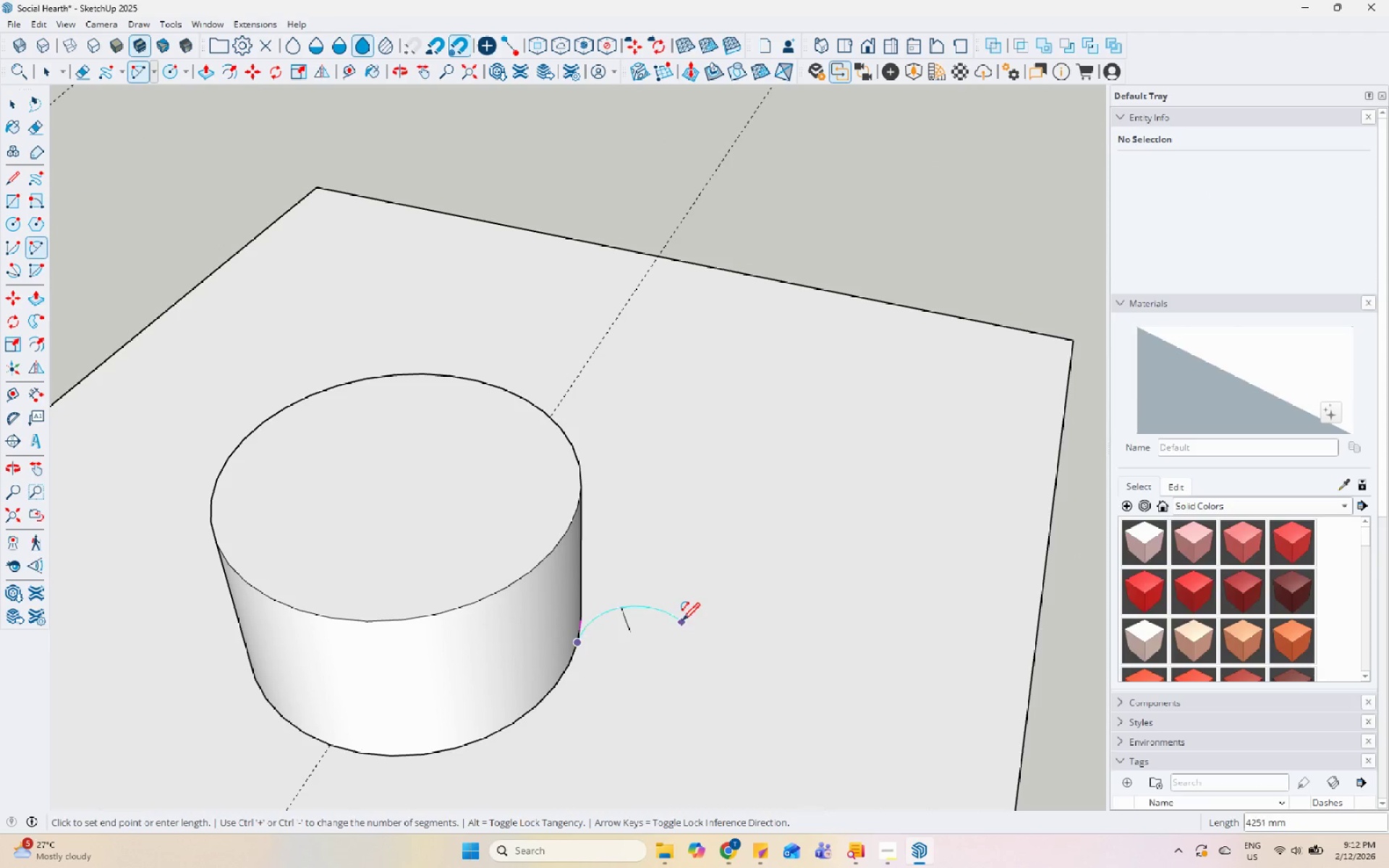 
scroll: coordinate [573, 650], scroll_direction: up, amount: 9.0
 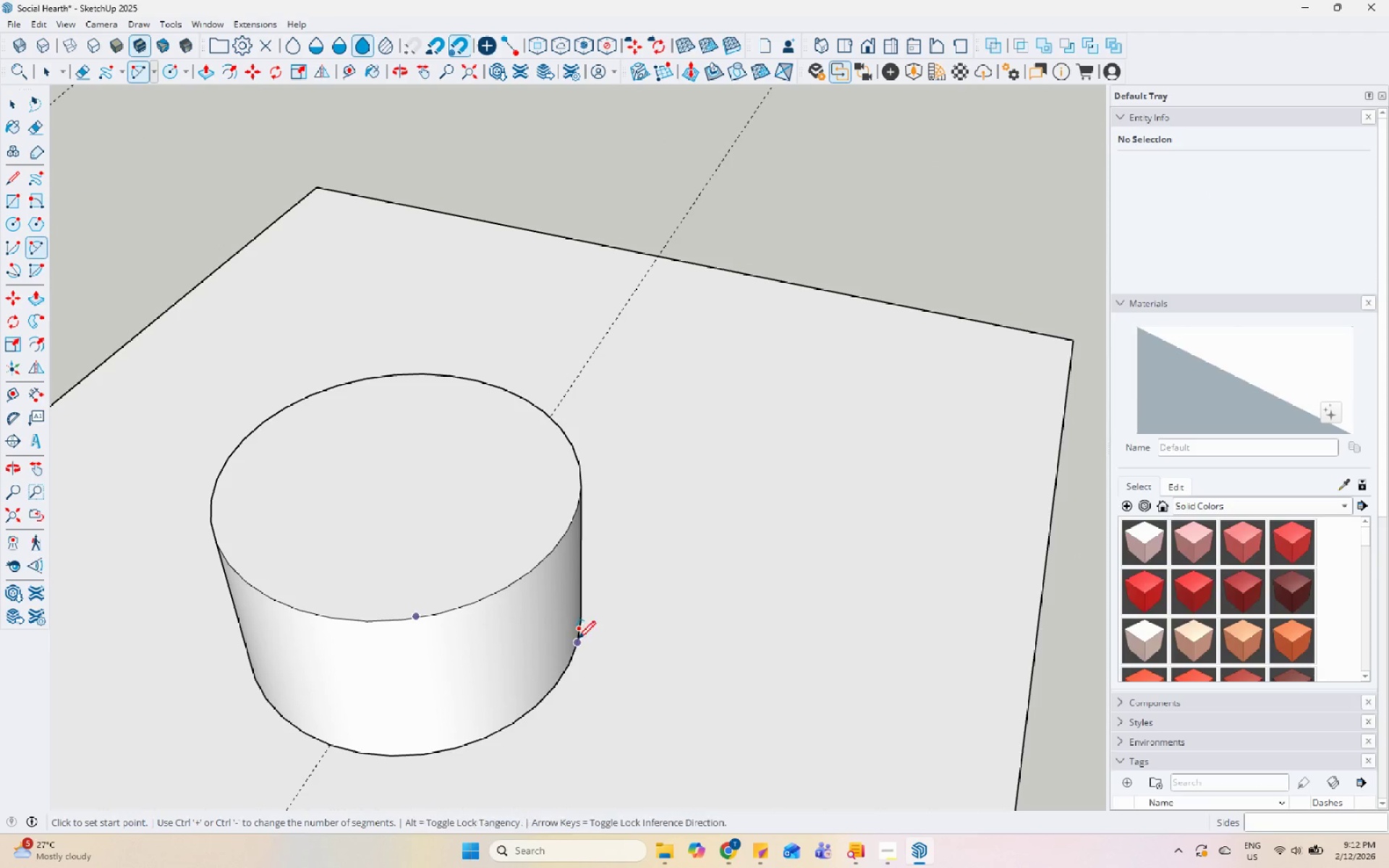 
double_click([682, 622])
 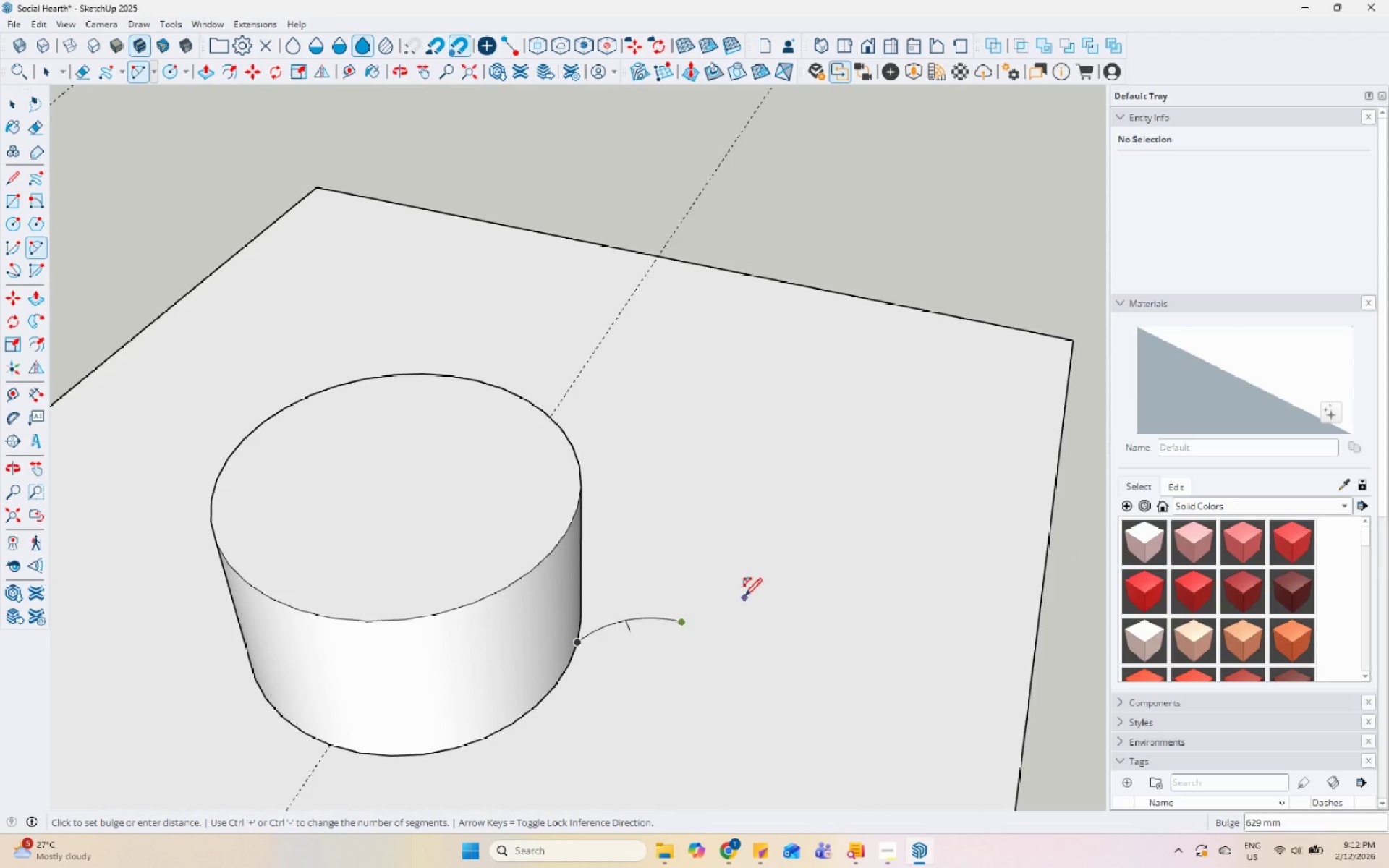 
left_click([744, 594])
 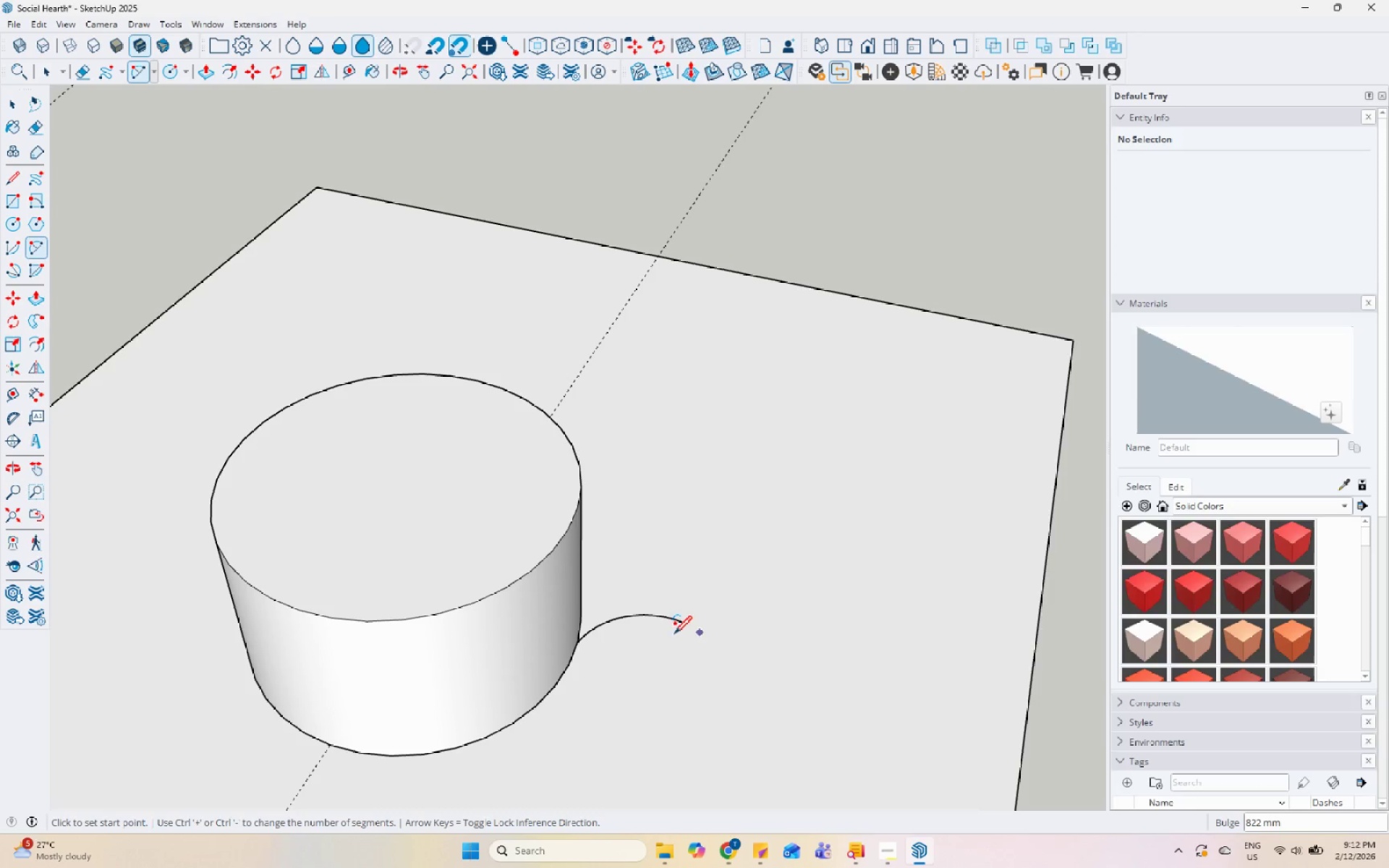 
key(Space)
 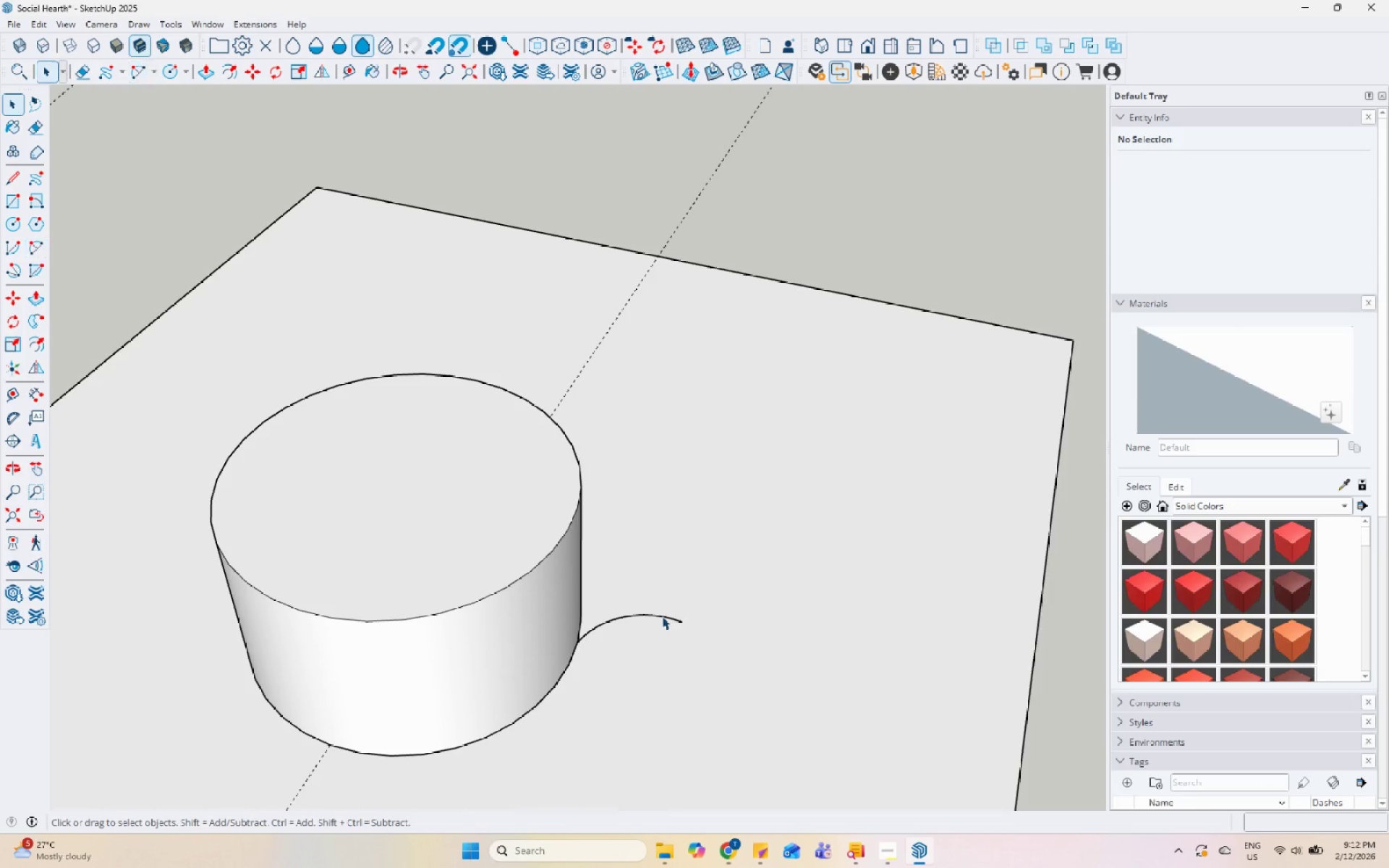 
left_click([662, 615])
 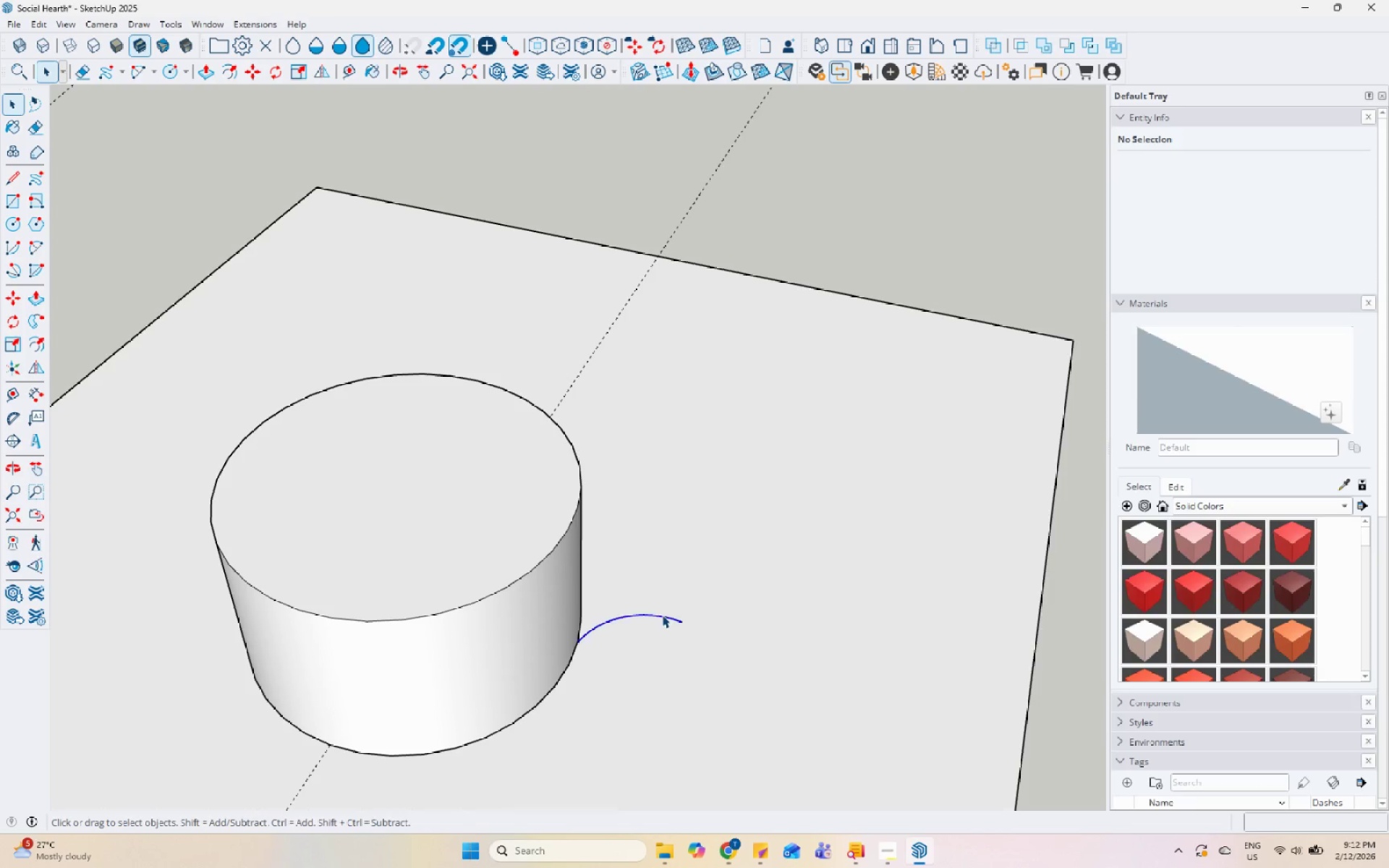 
right_click([662, 615])
 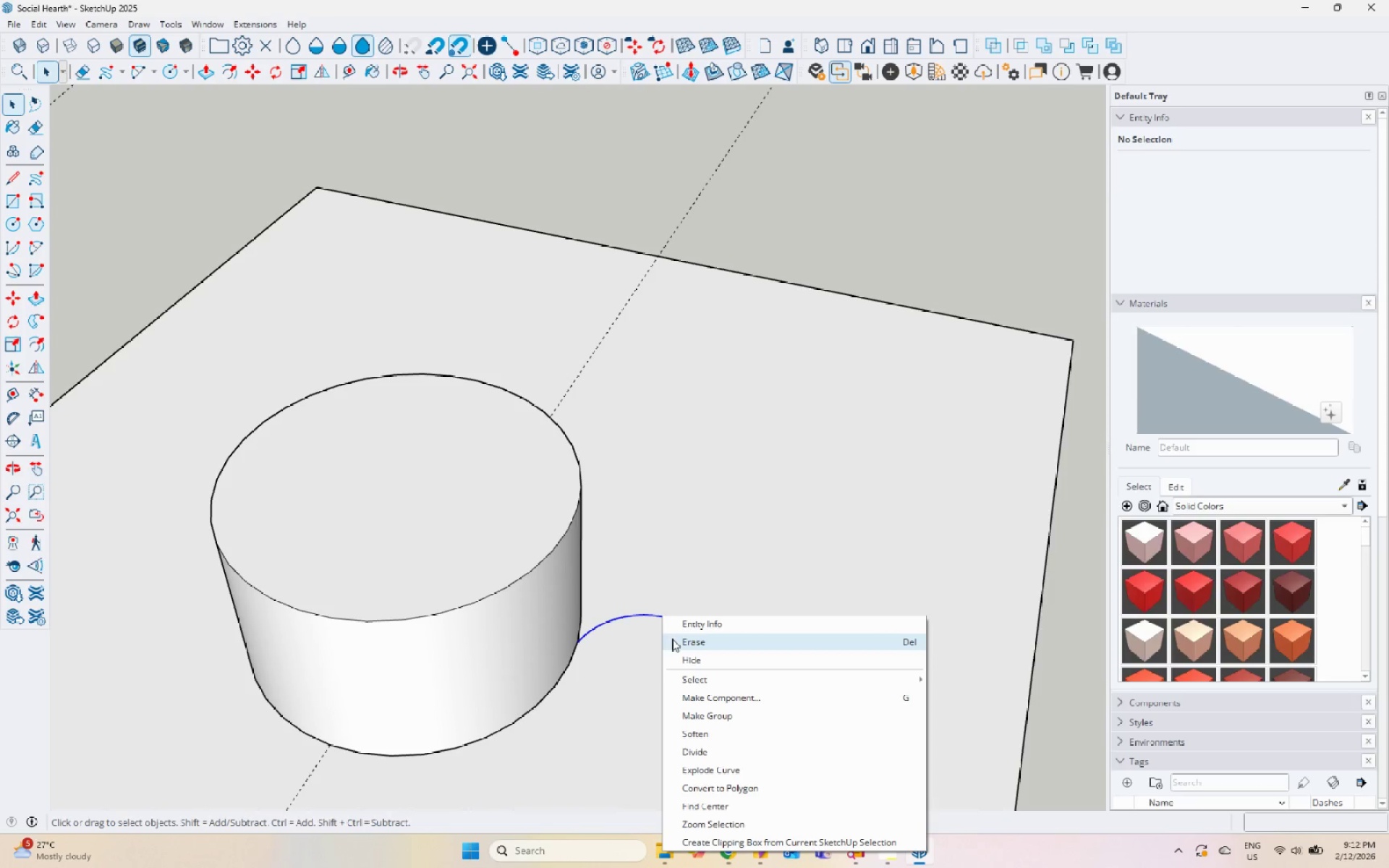 
left_click([672, 639])
 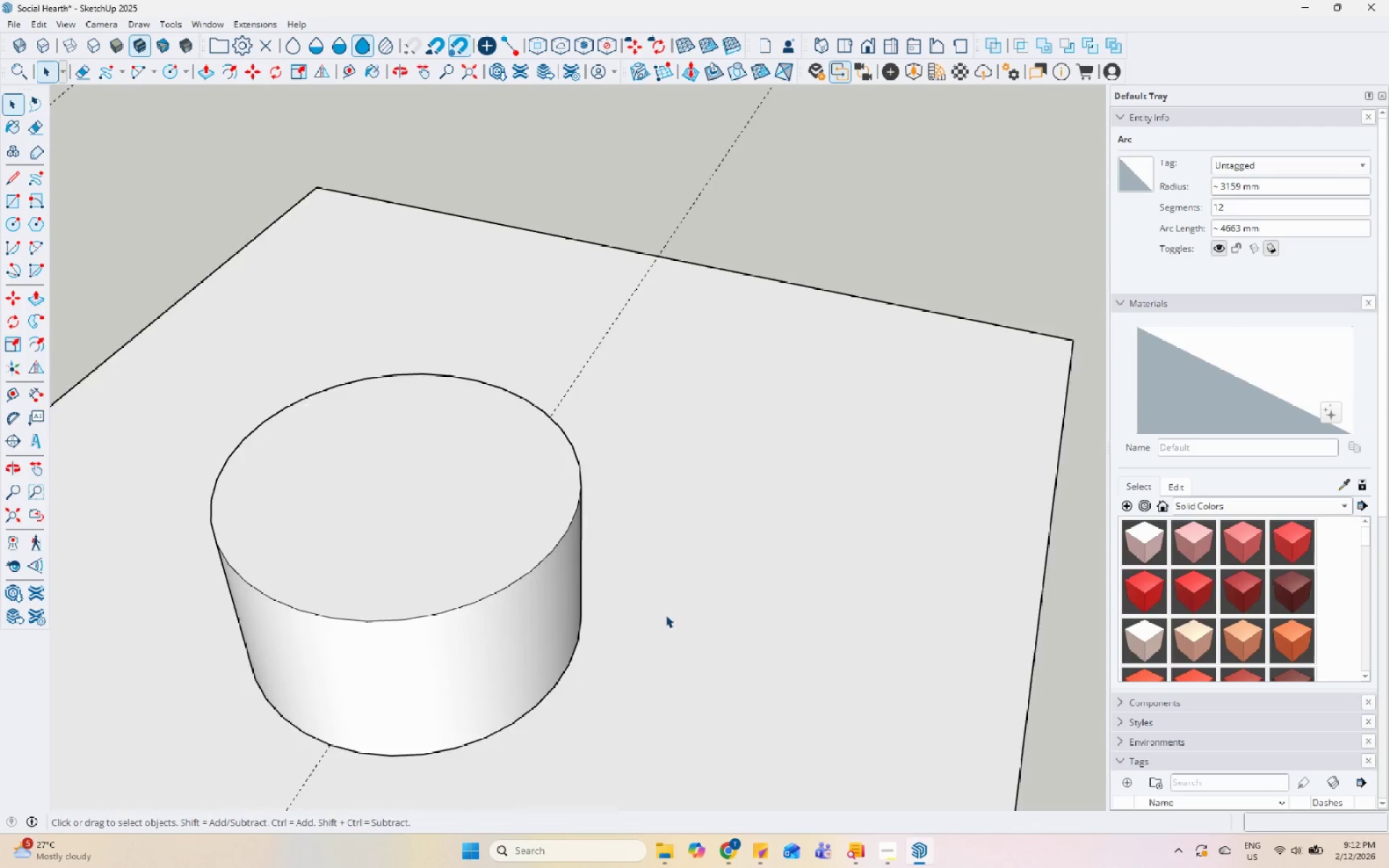 
scroll: coordinate [647, 613], scroll_direction: down, amount: 13.0
 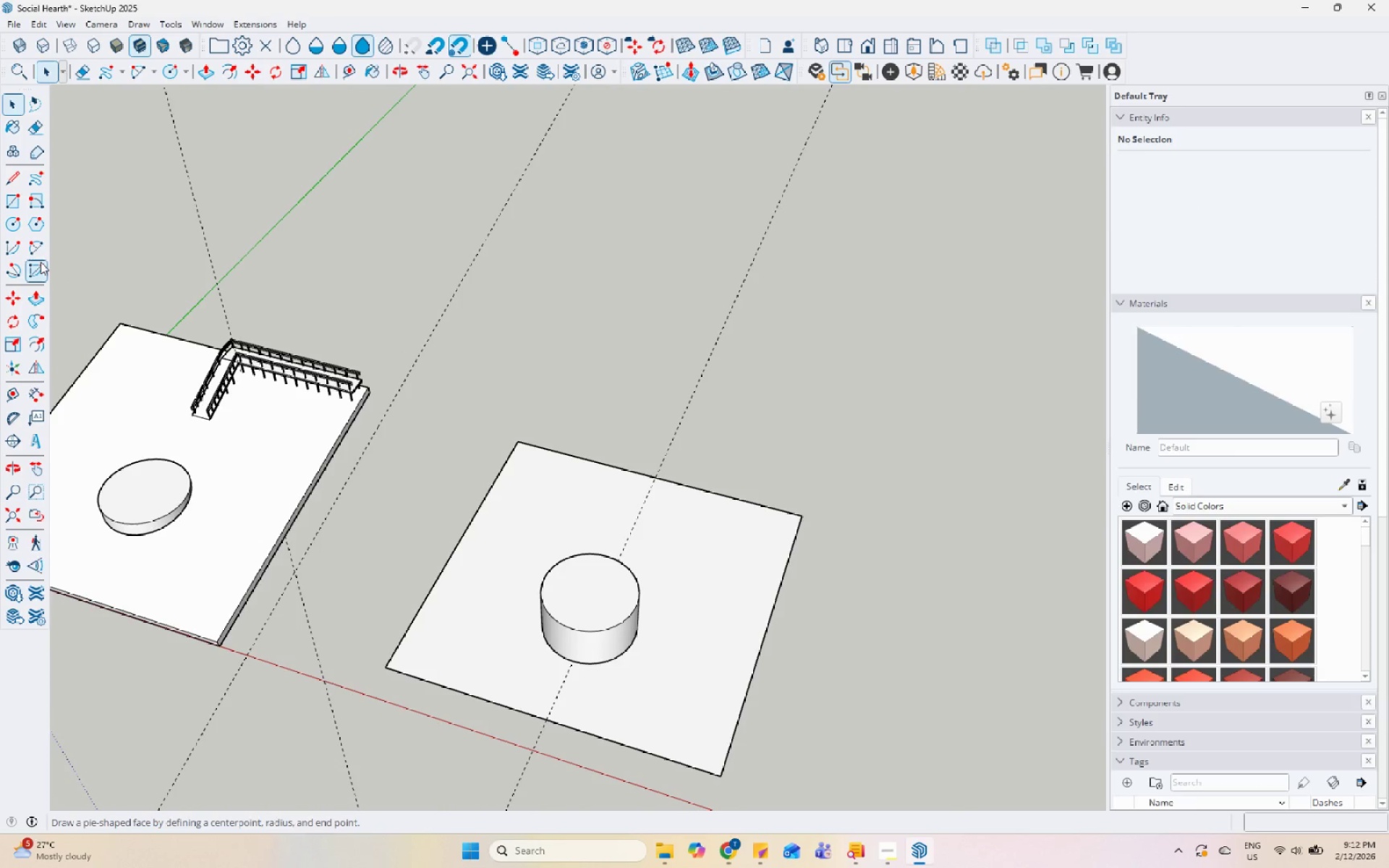 
left_click([35, 205])
 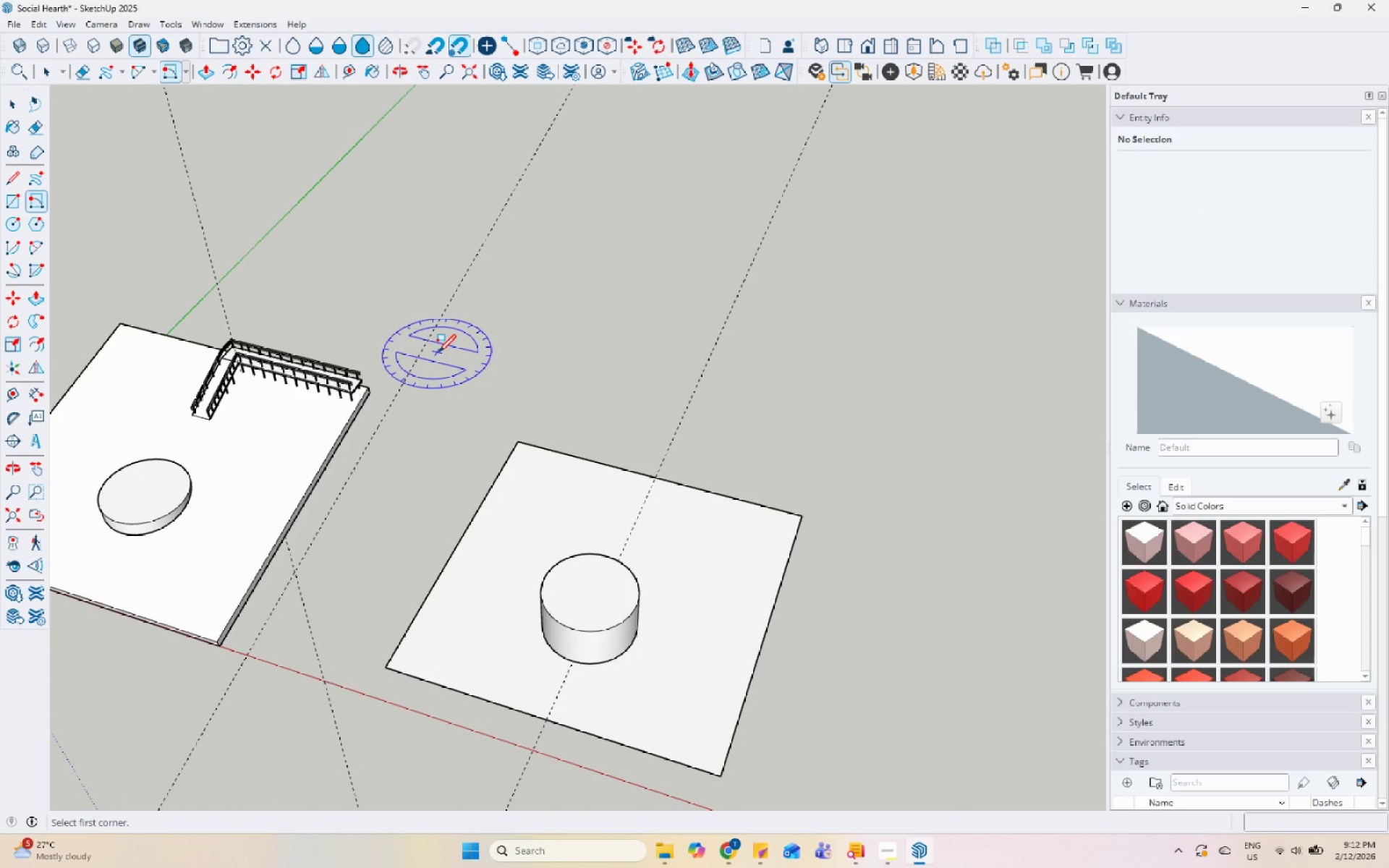 
double_click([540, 354])
 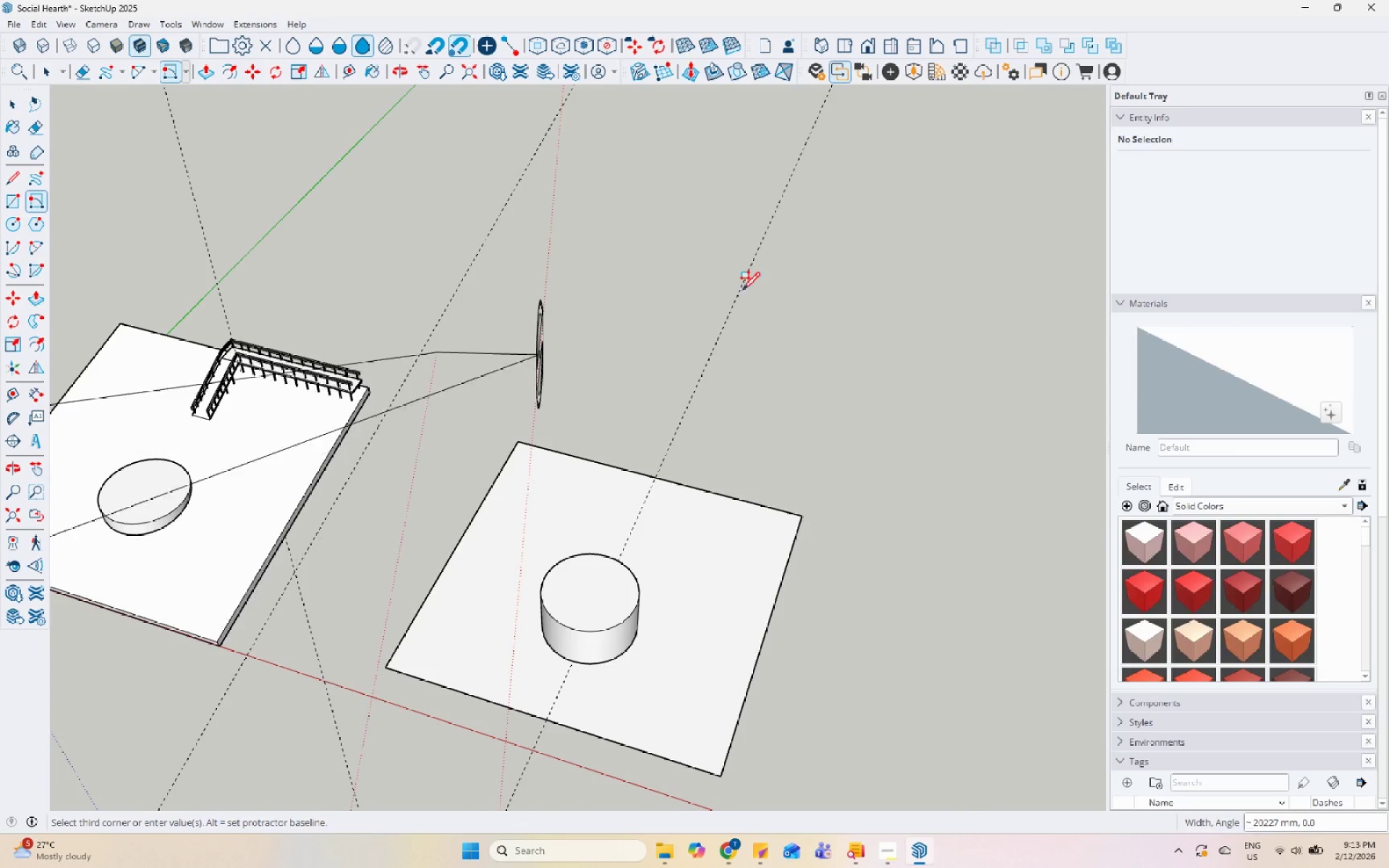 
key(Space)
 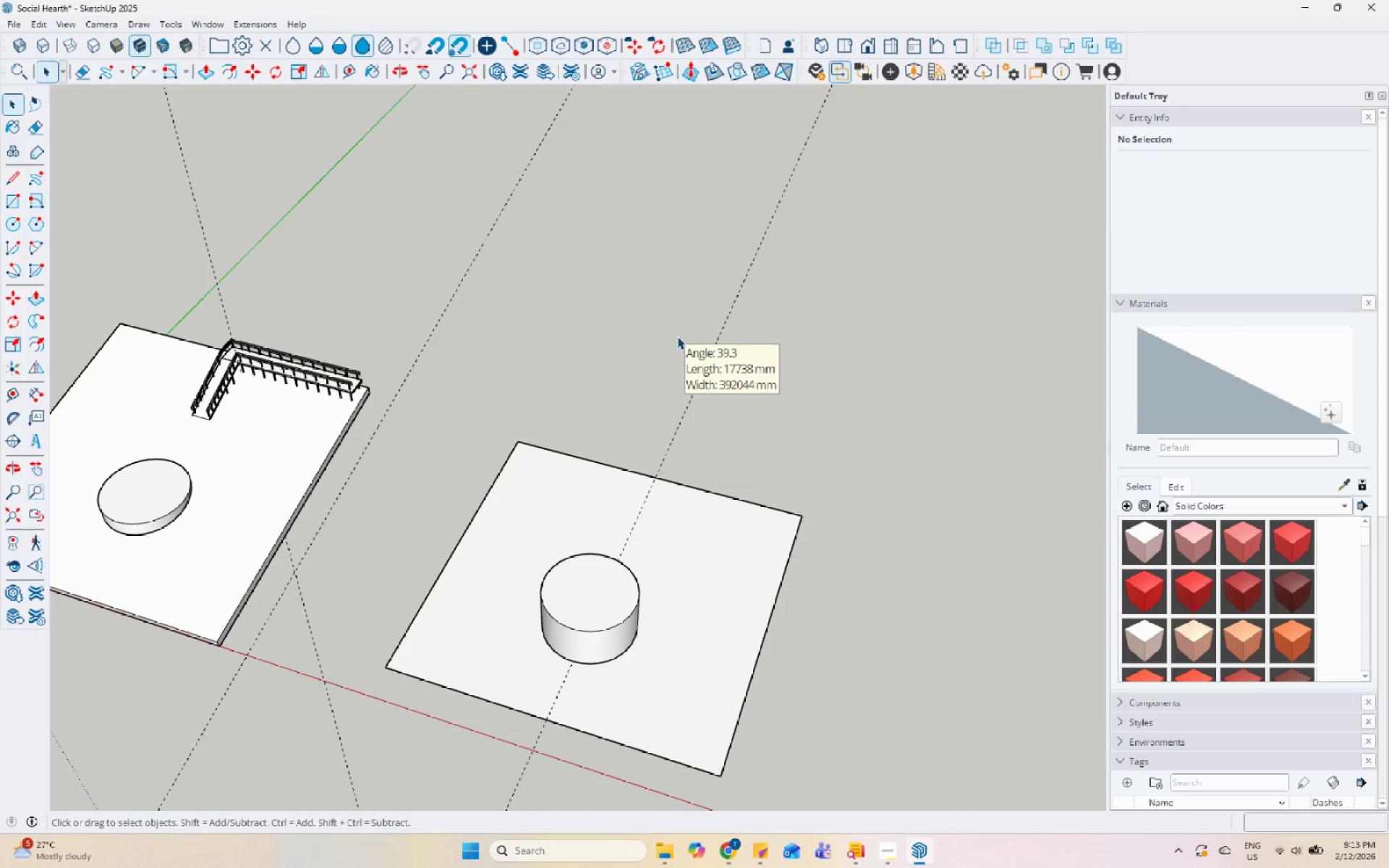 
key(Escape)
 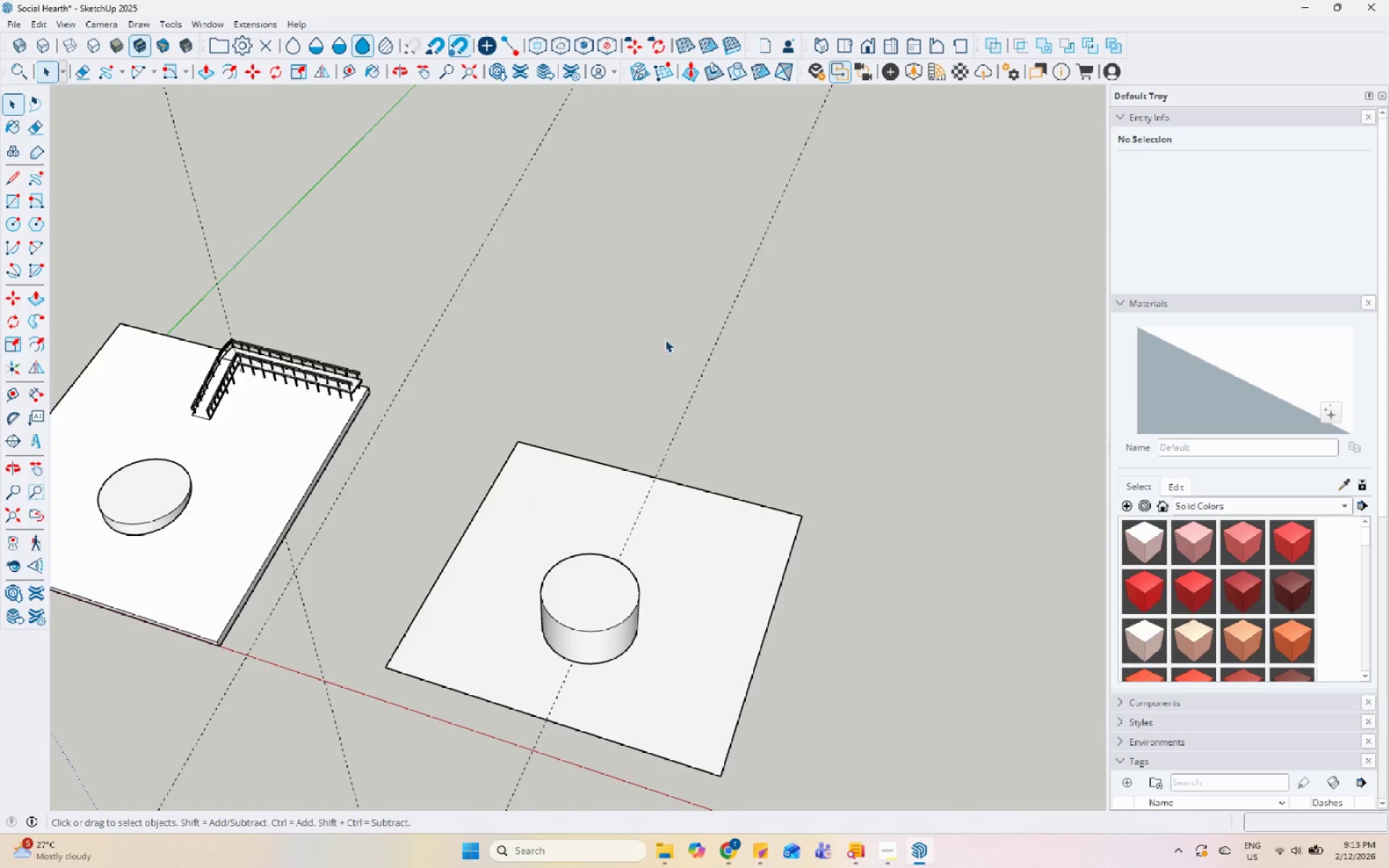 
scroll: coordinate [618, 359], scroll_direction: down, amount: 6.0
 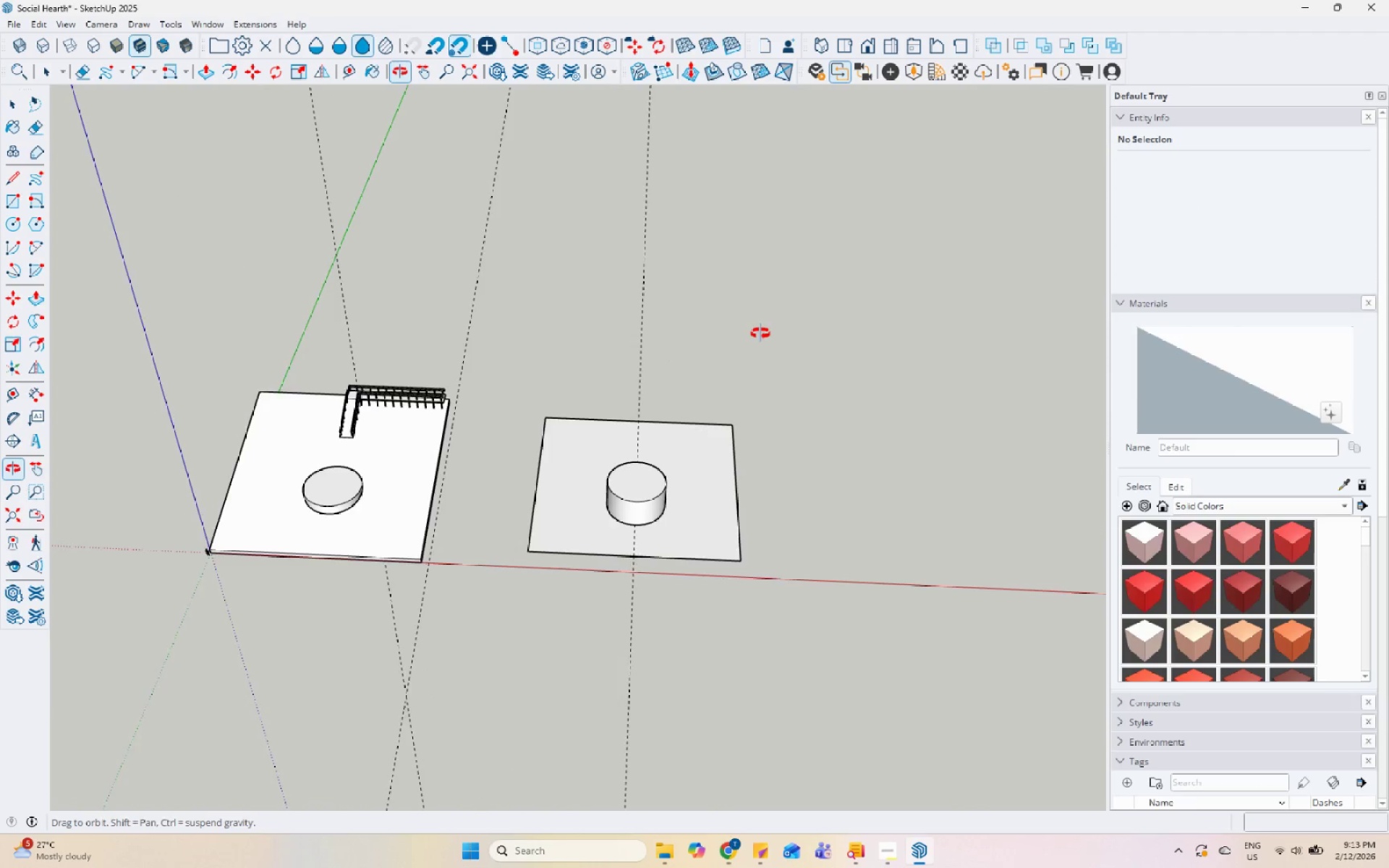 
scroll: coordinate [647, 501], scroll_direction: up, amount: 10.0
 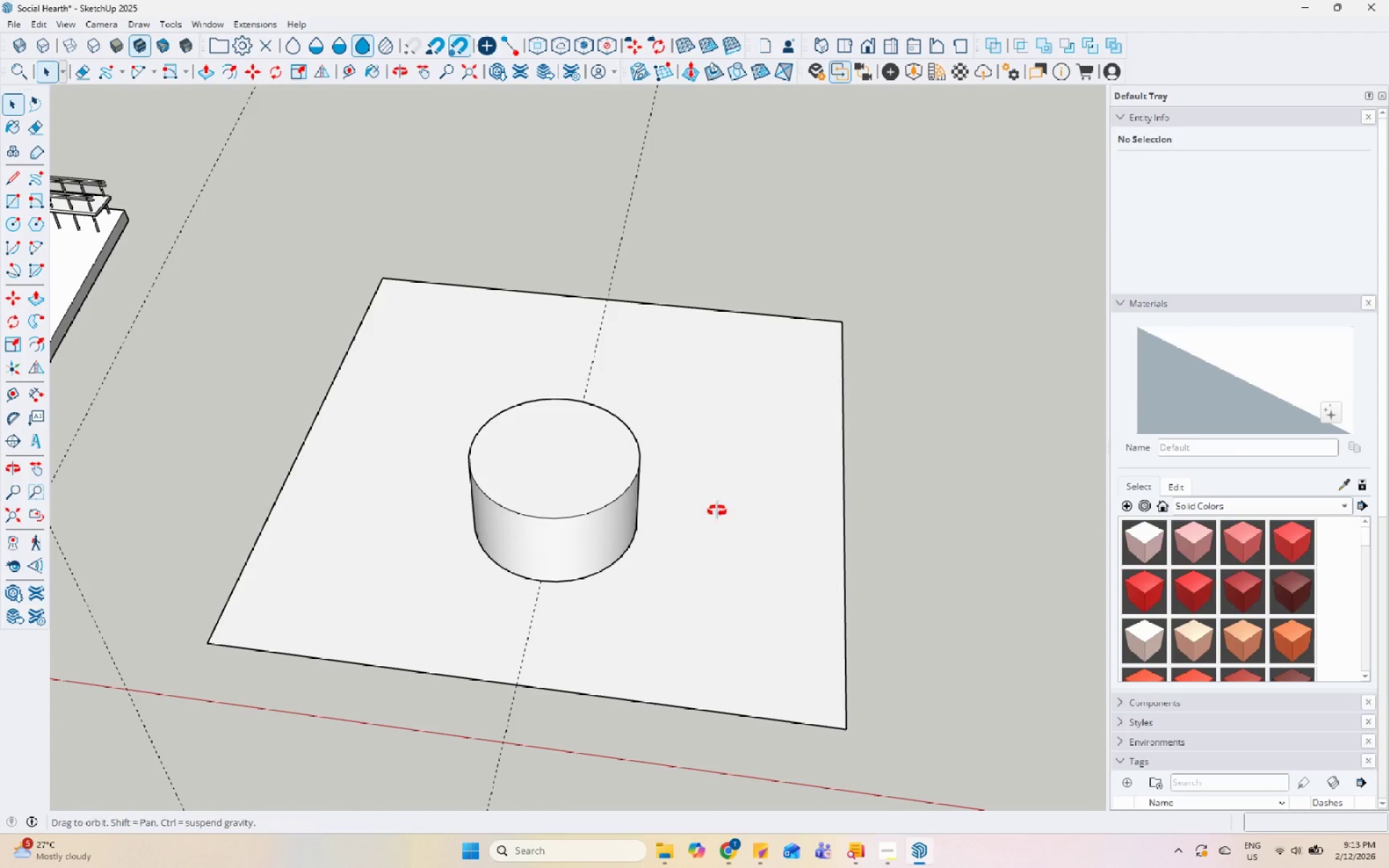 
scroll: coordinate [713, 493], scroll_direction: down, amount: 12.0
 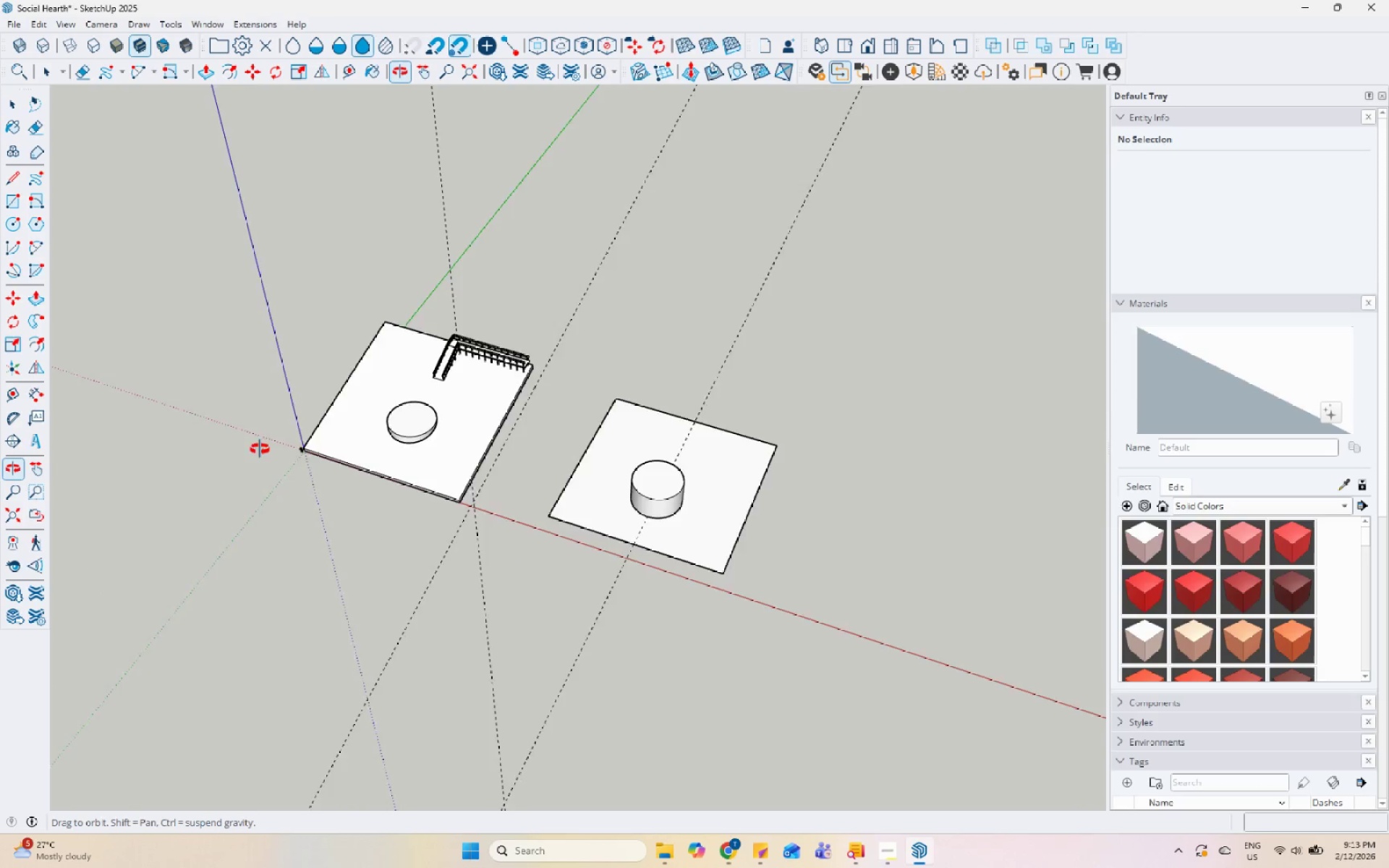 
scroll: coordinate [495, 477], scroll_direction: up, amount: 24.0
 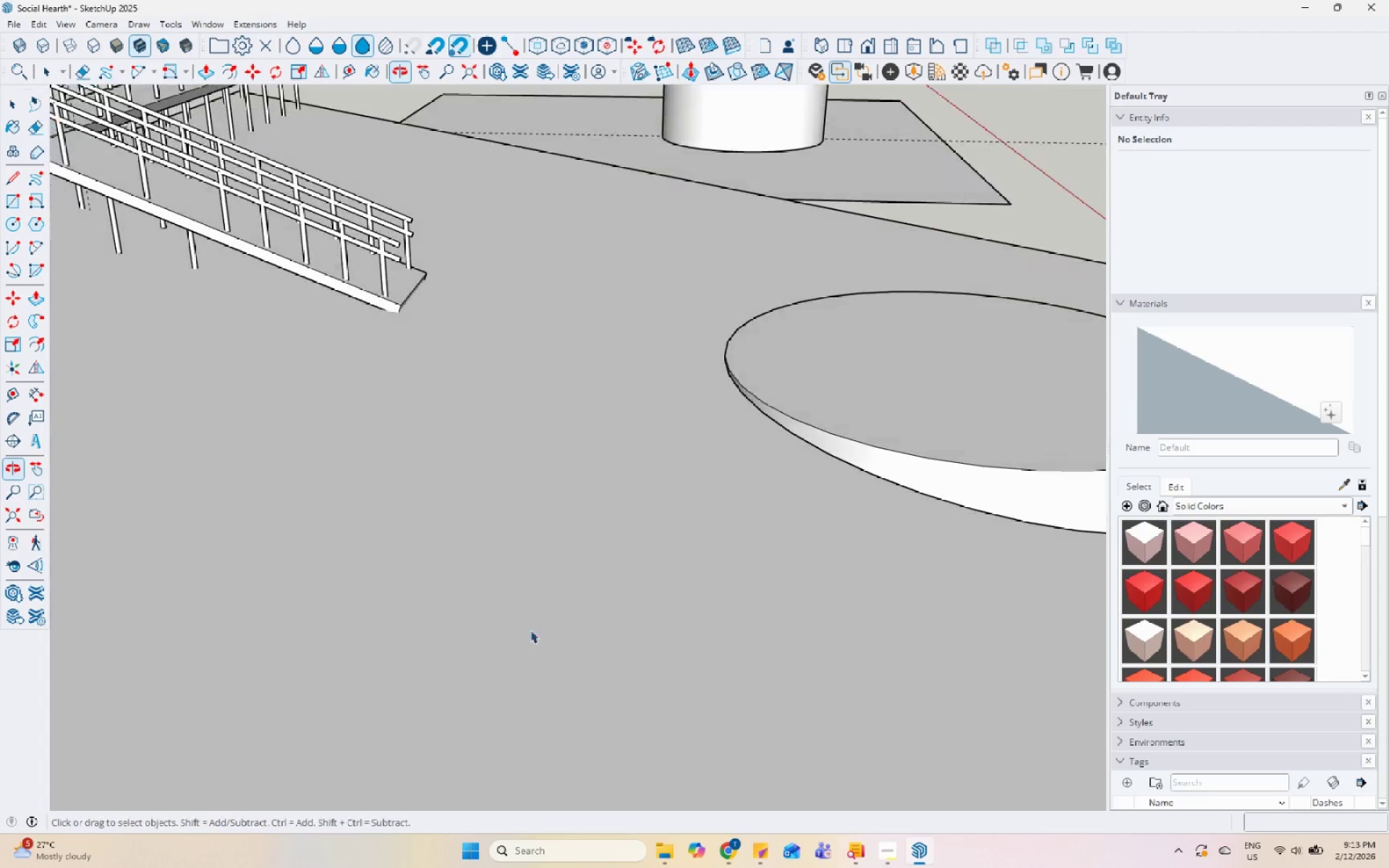 
scroll: coordinate [643, 391], scroll_direction: down, amount: 18.0
 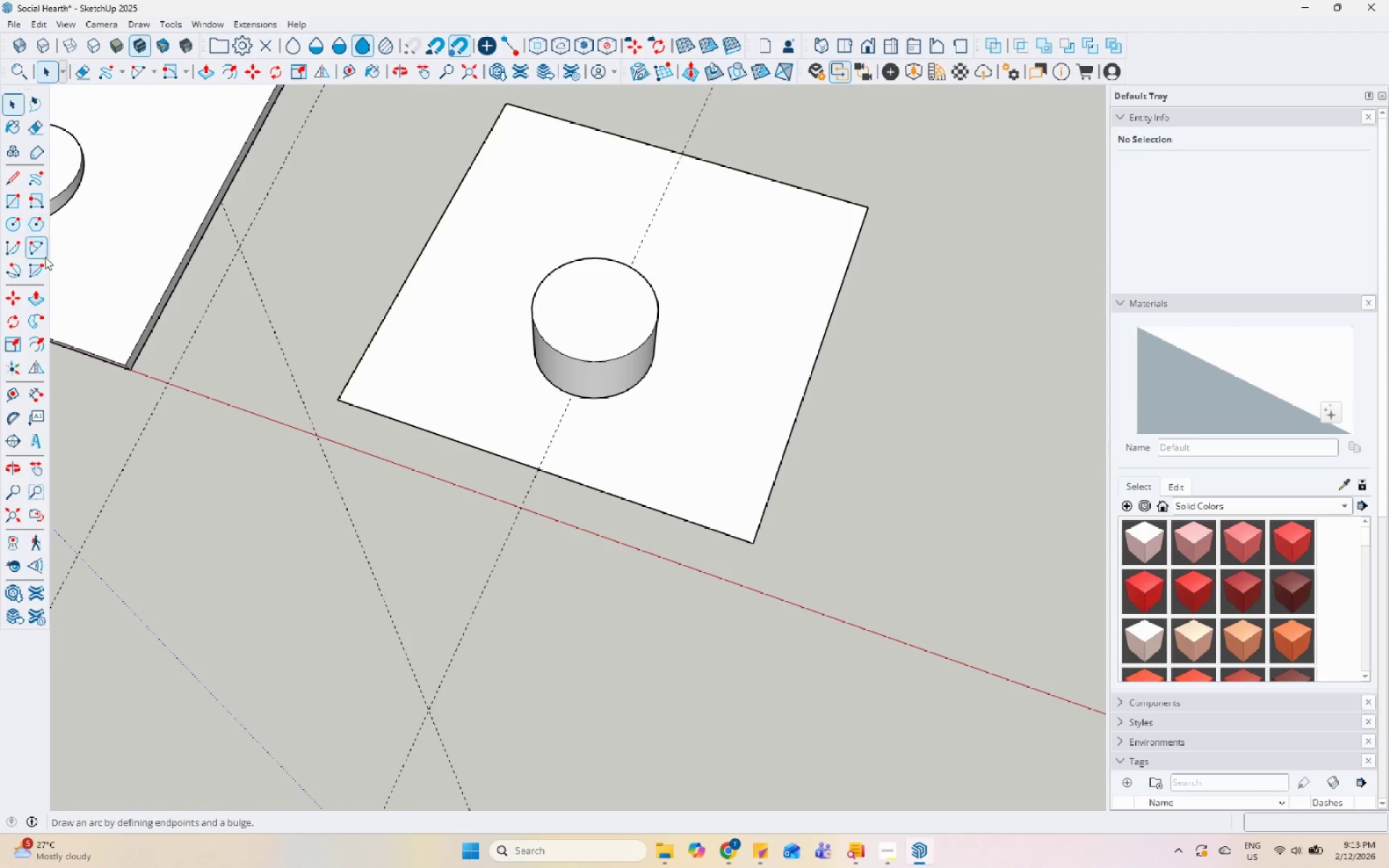 
scroll: coordinate [755, 377], scroll_direction: up, amount: 9.0
 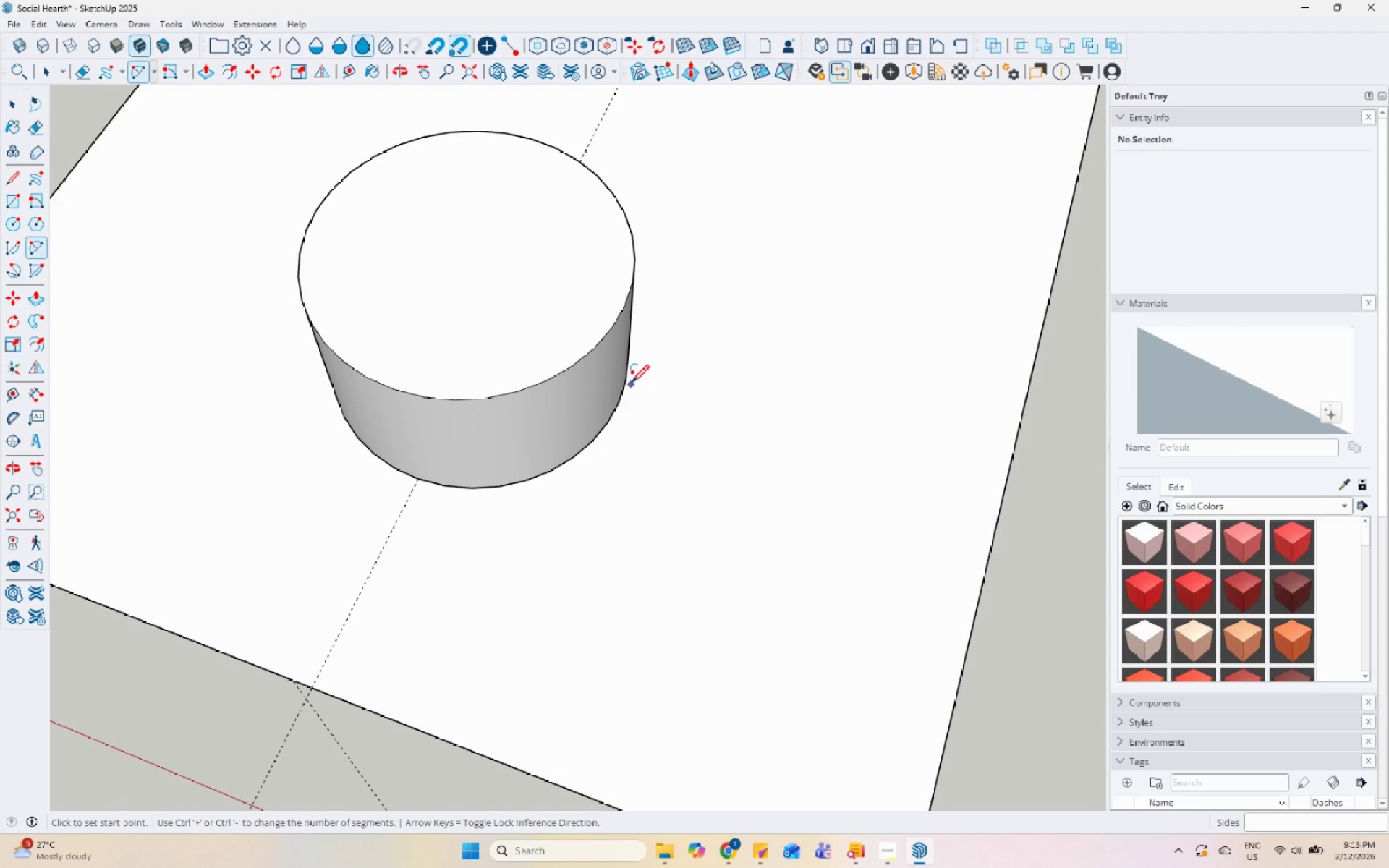 
left_click([628, 379])
 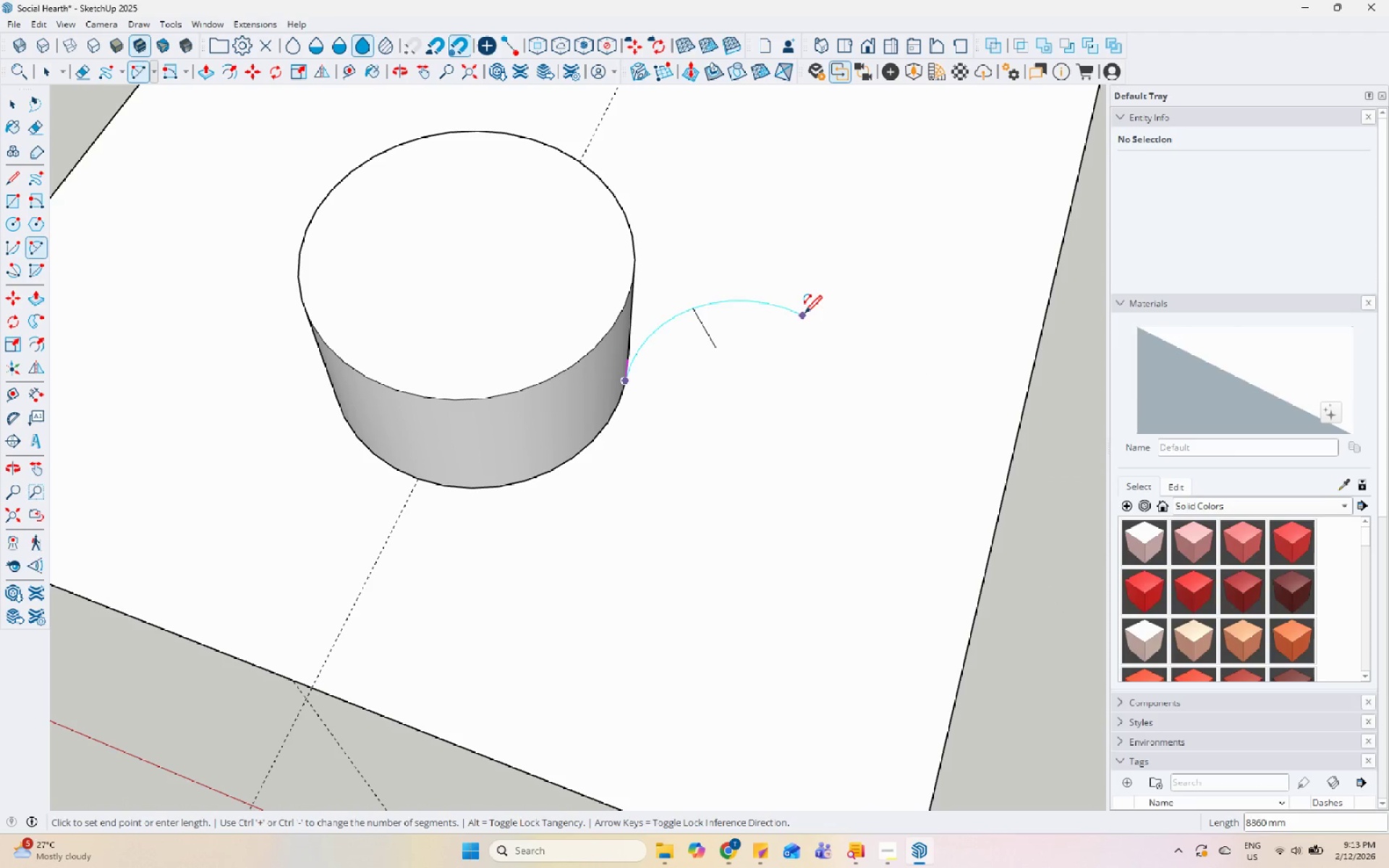 
left_click([832, 281])
 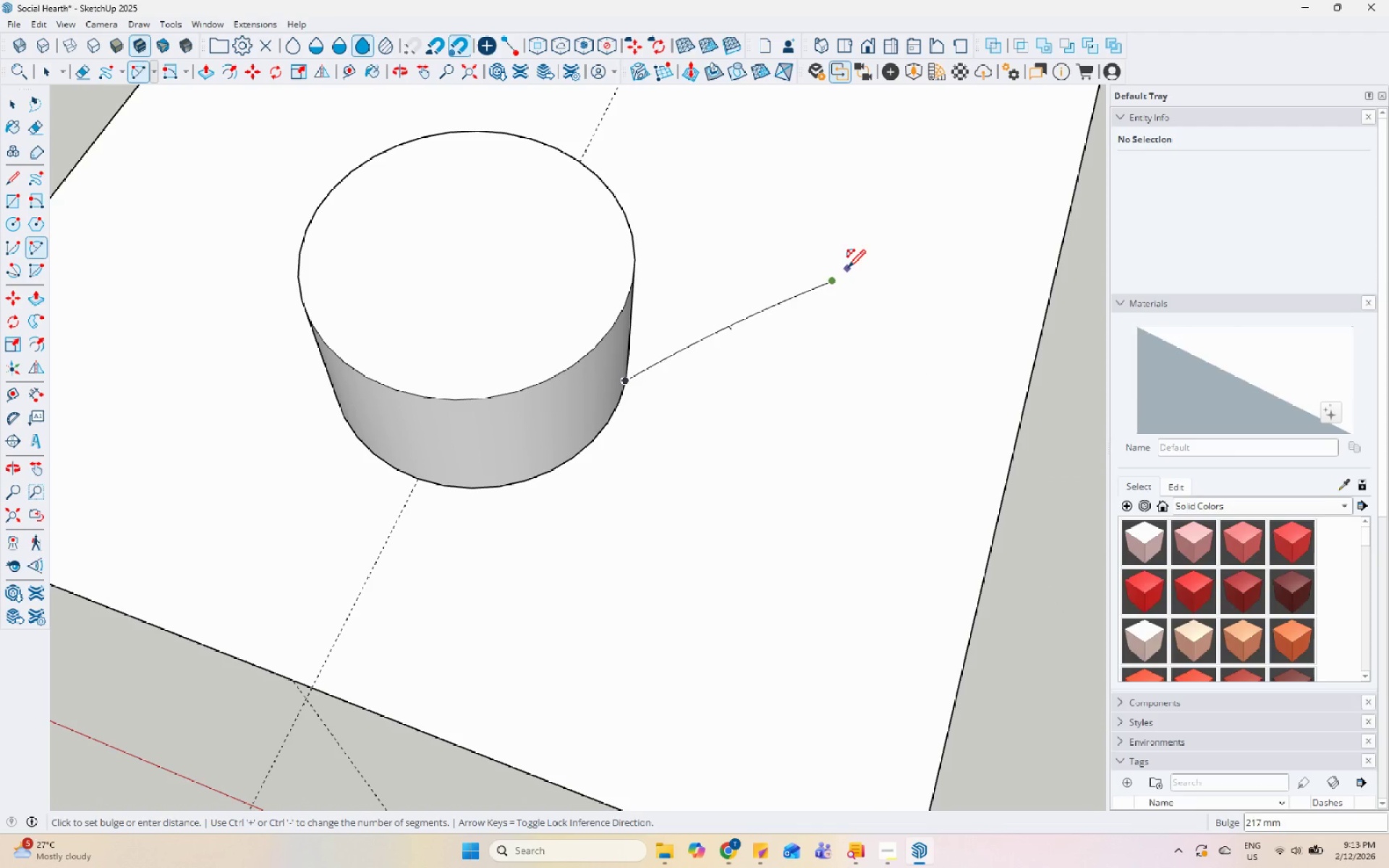 
scroll: coordinate [830, 268], scroll_direction: down, amount: 5.0
 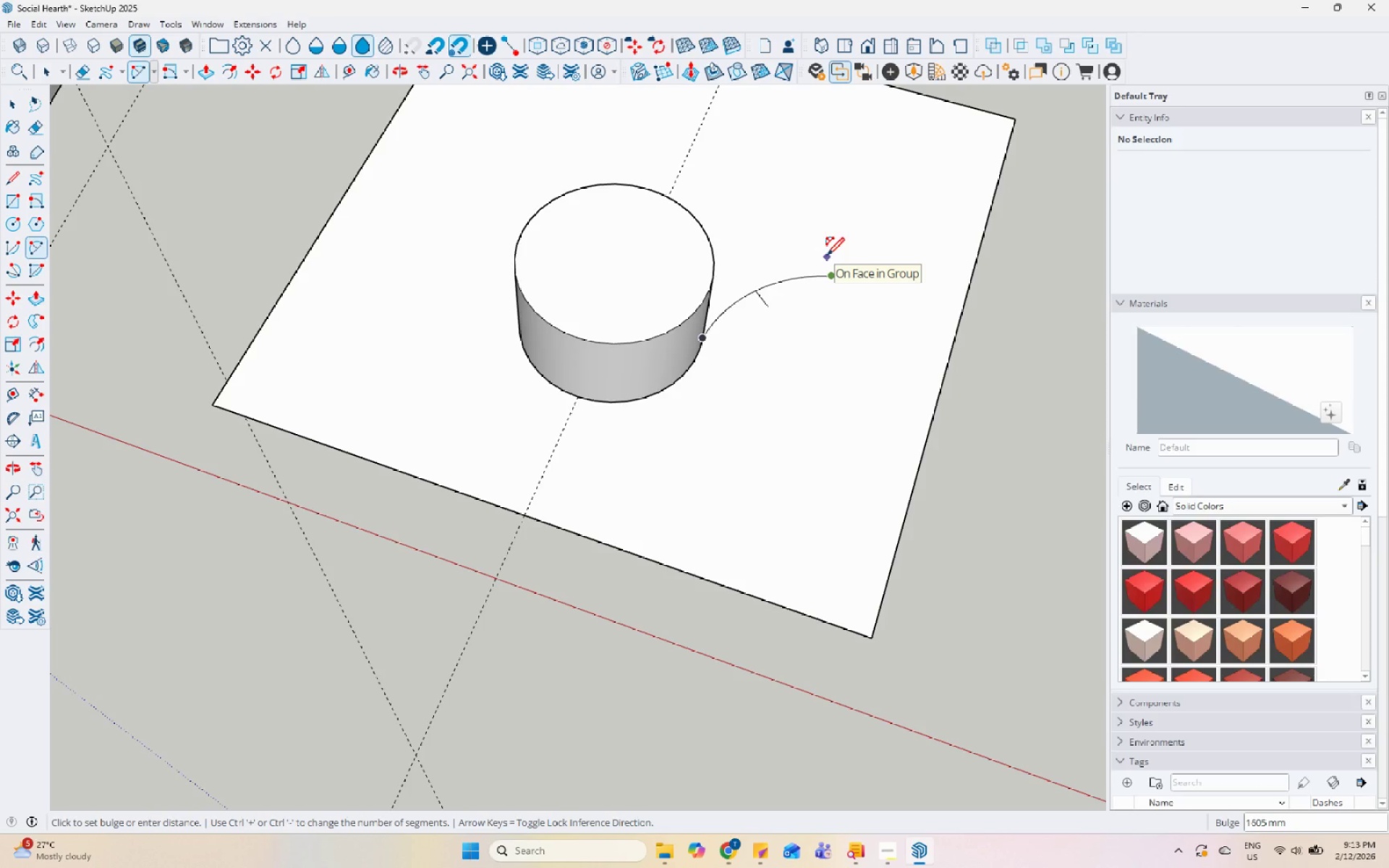 
left_click([830, 263])
 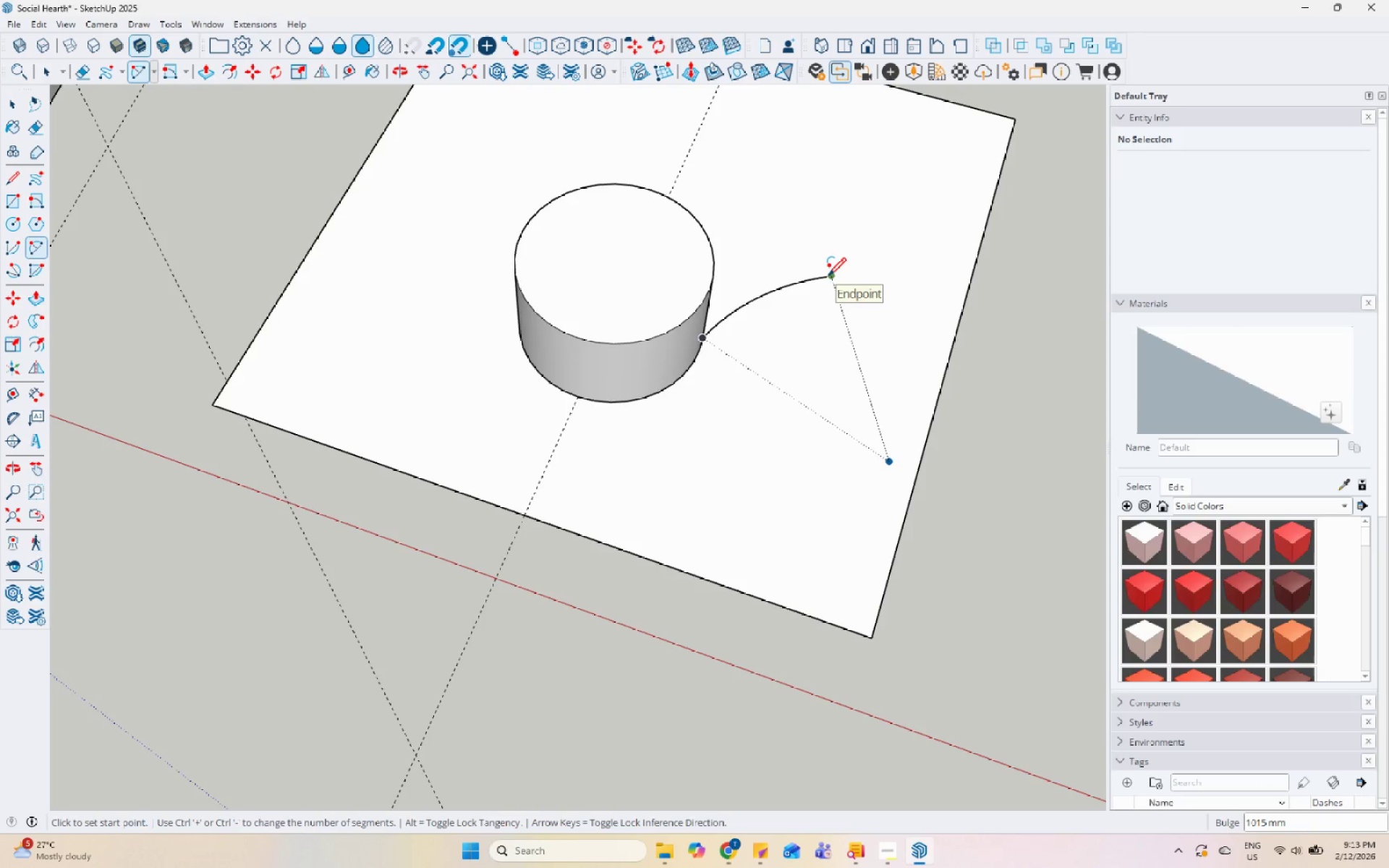 
scroll: coordinate [802, 336], scroll_direction: down, amount: 6.0
 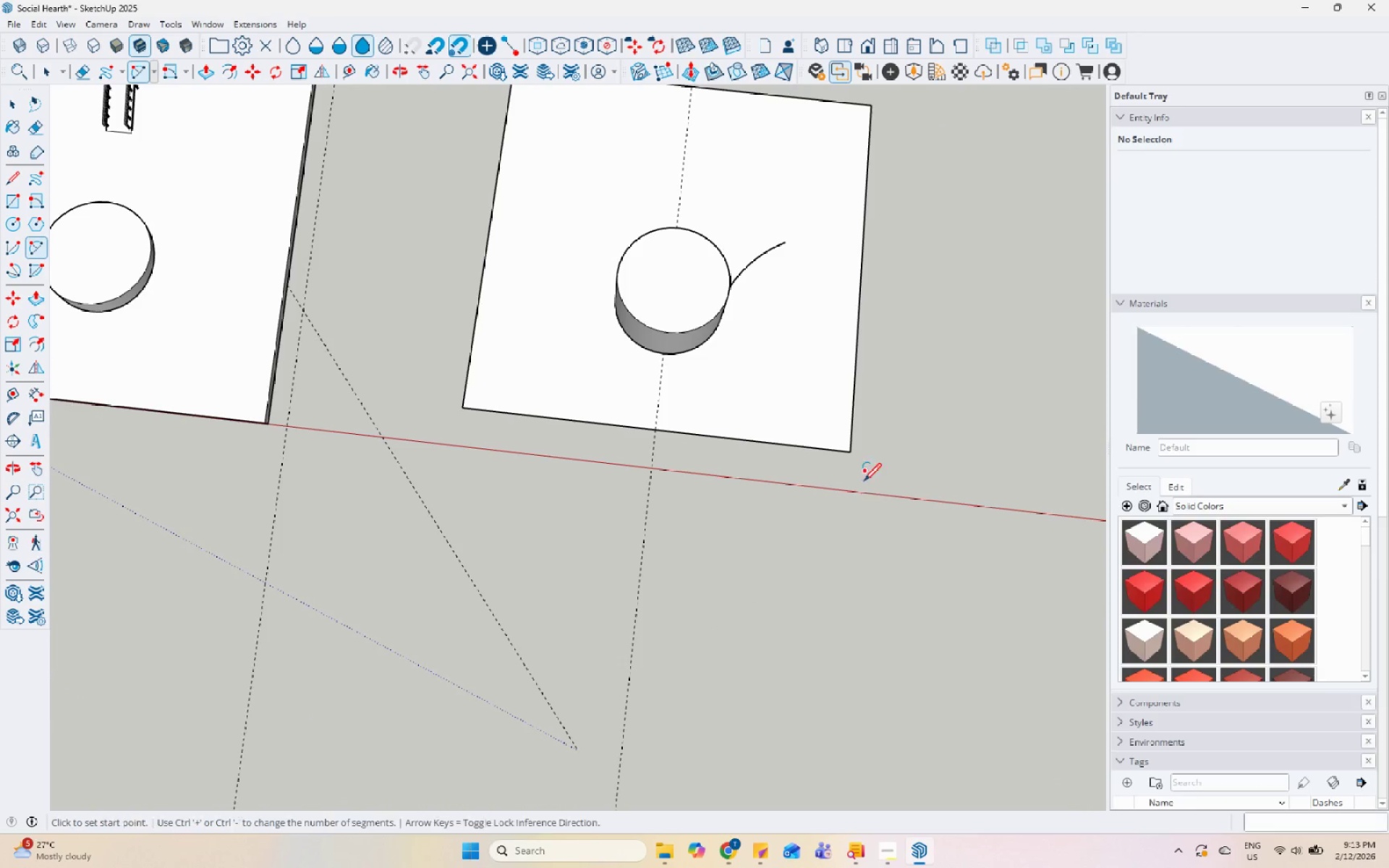 
key(Control+Z)
 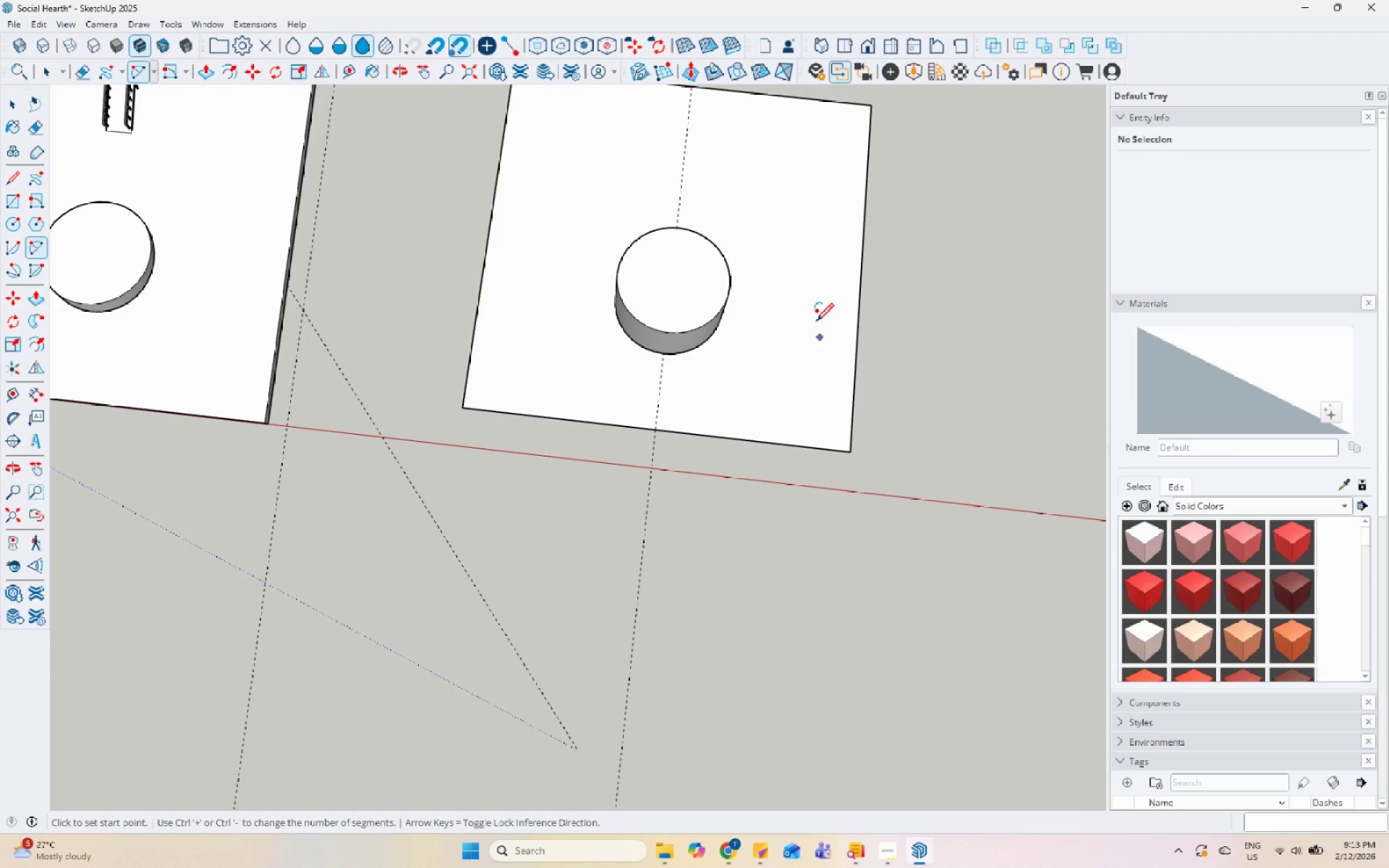 
scroll: coordinate [686, 361], scroll_direction: up, amount: 14.0
 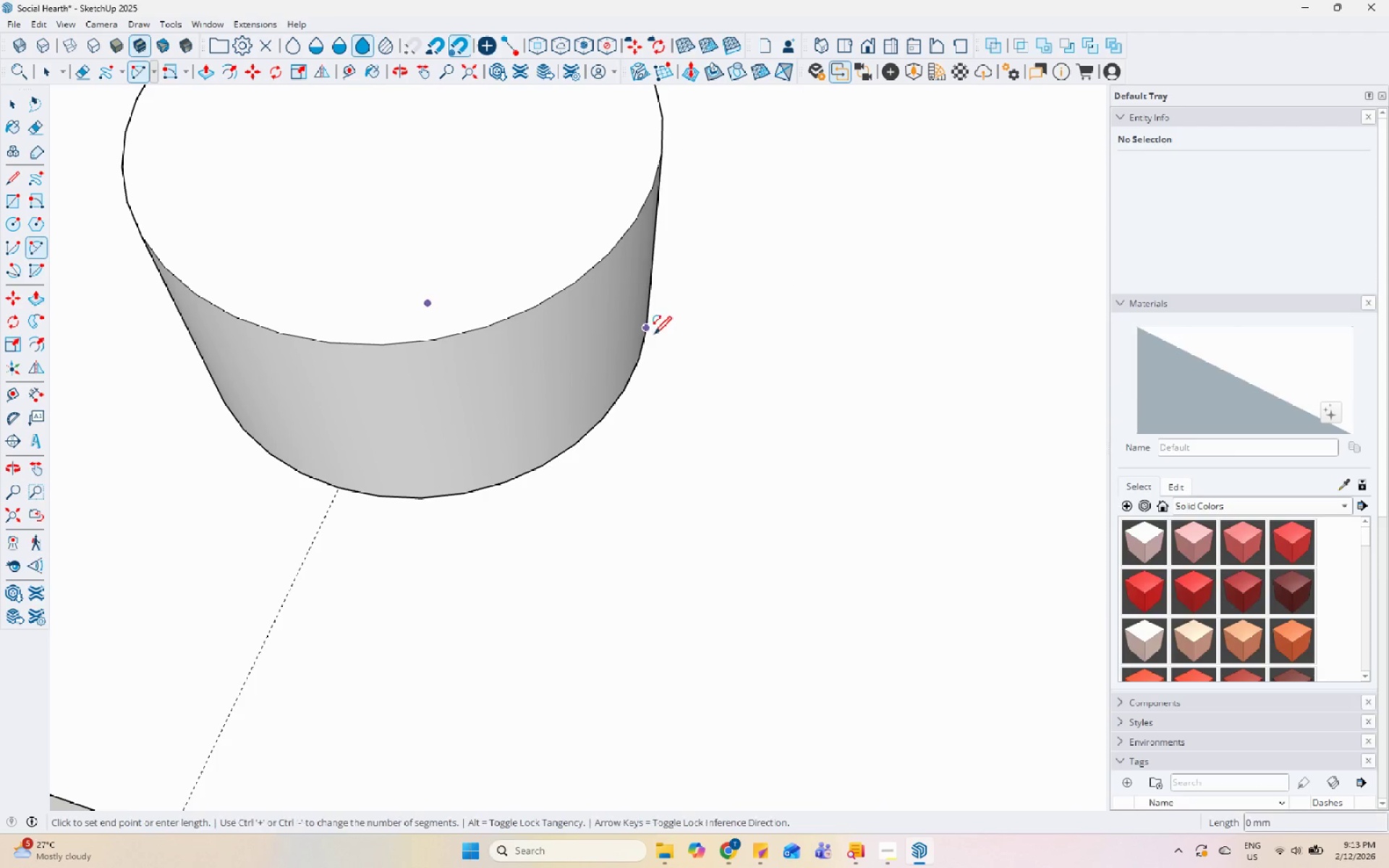 
scroll: coordinate [685, 362], scroll_direction: down, amount: 7.0
 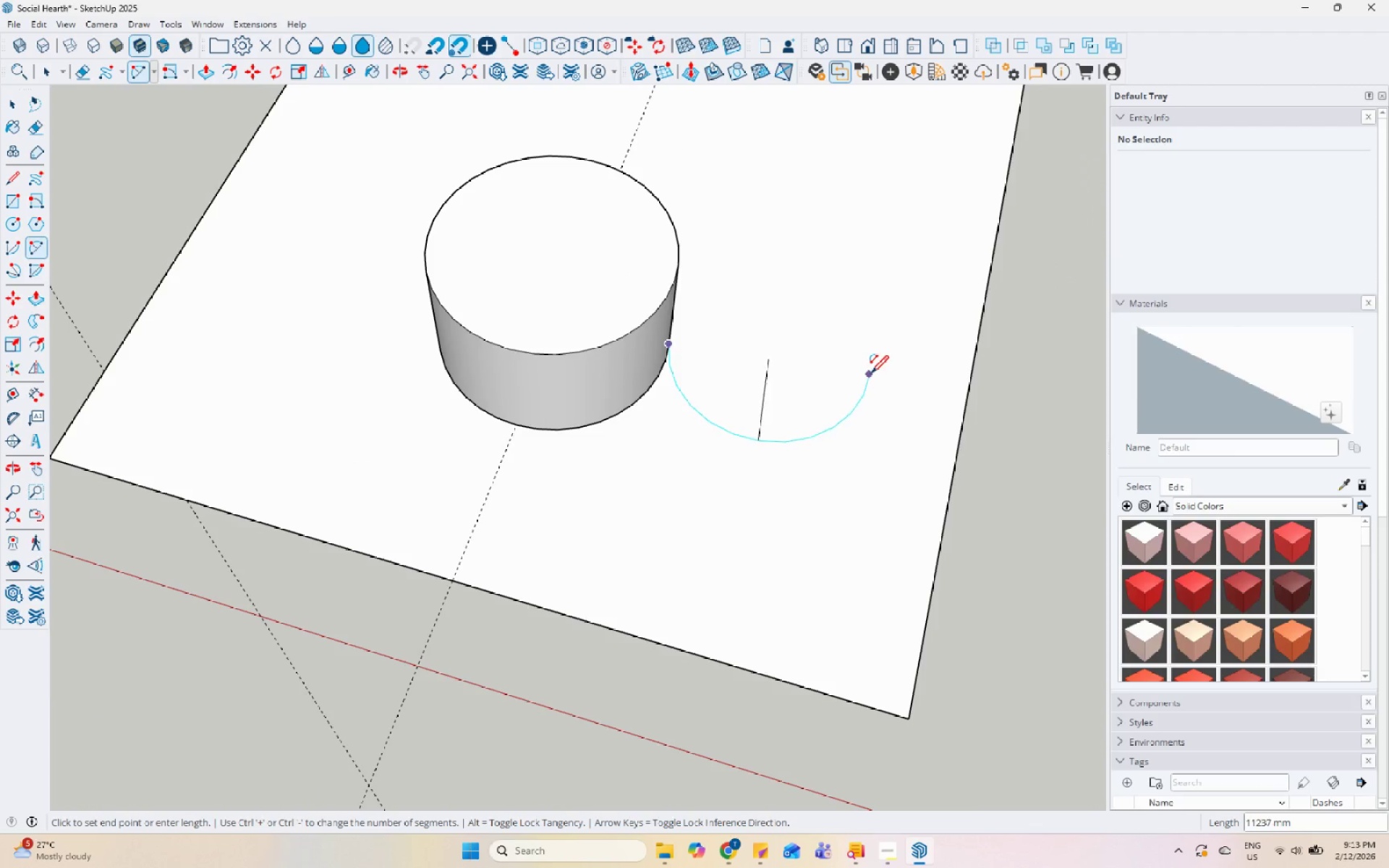 
left_click([888, 370])
 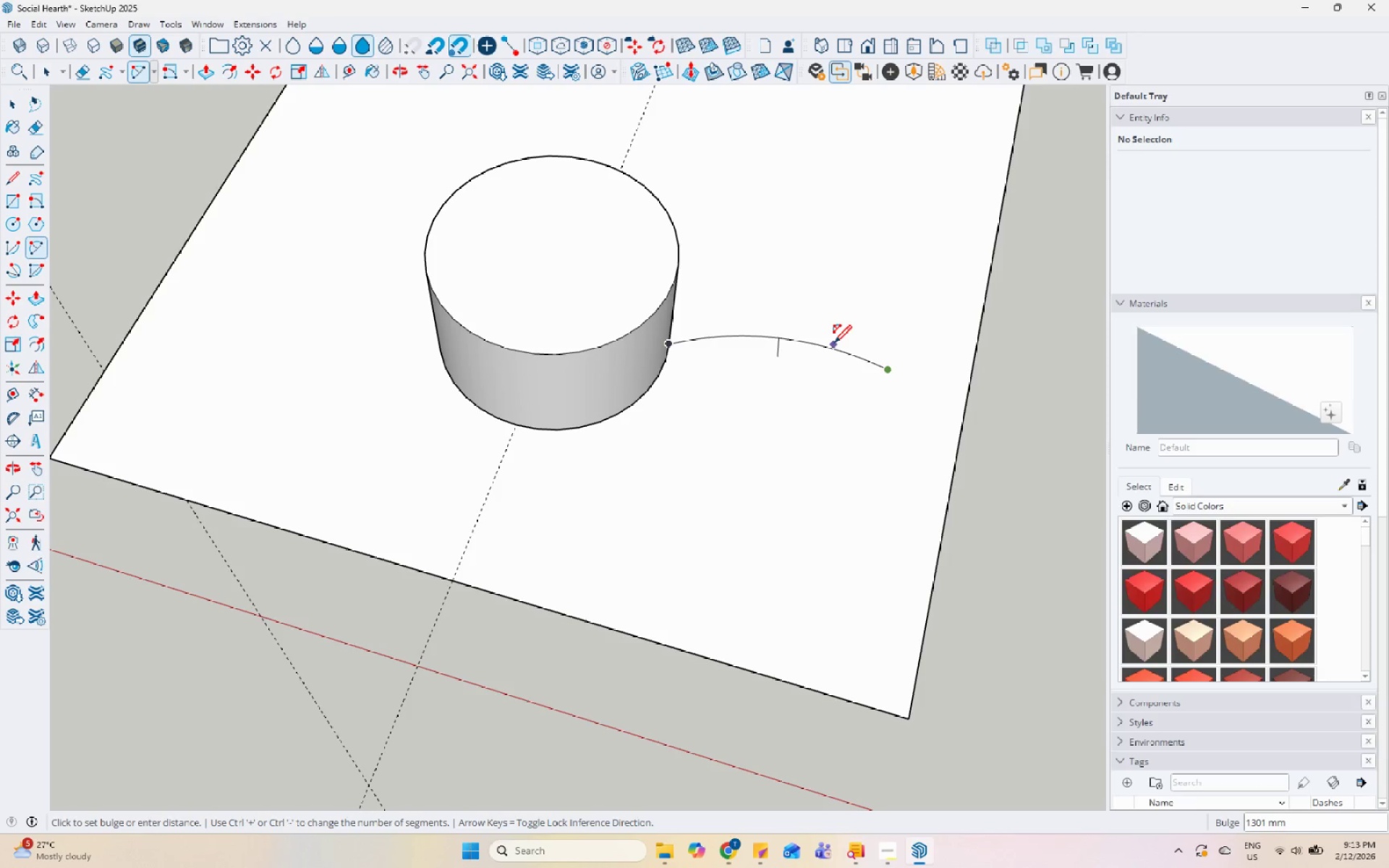 
key(Escape)
 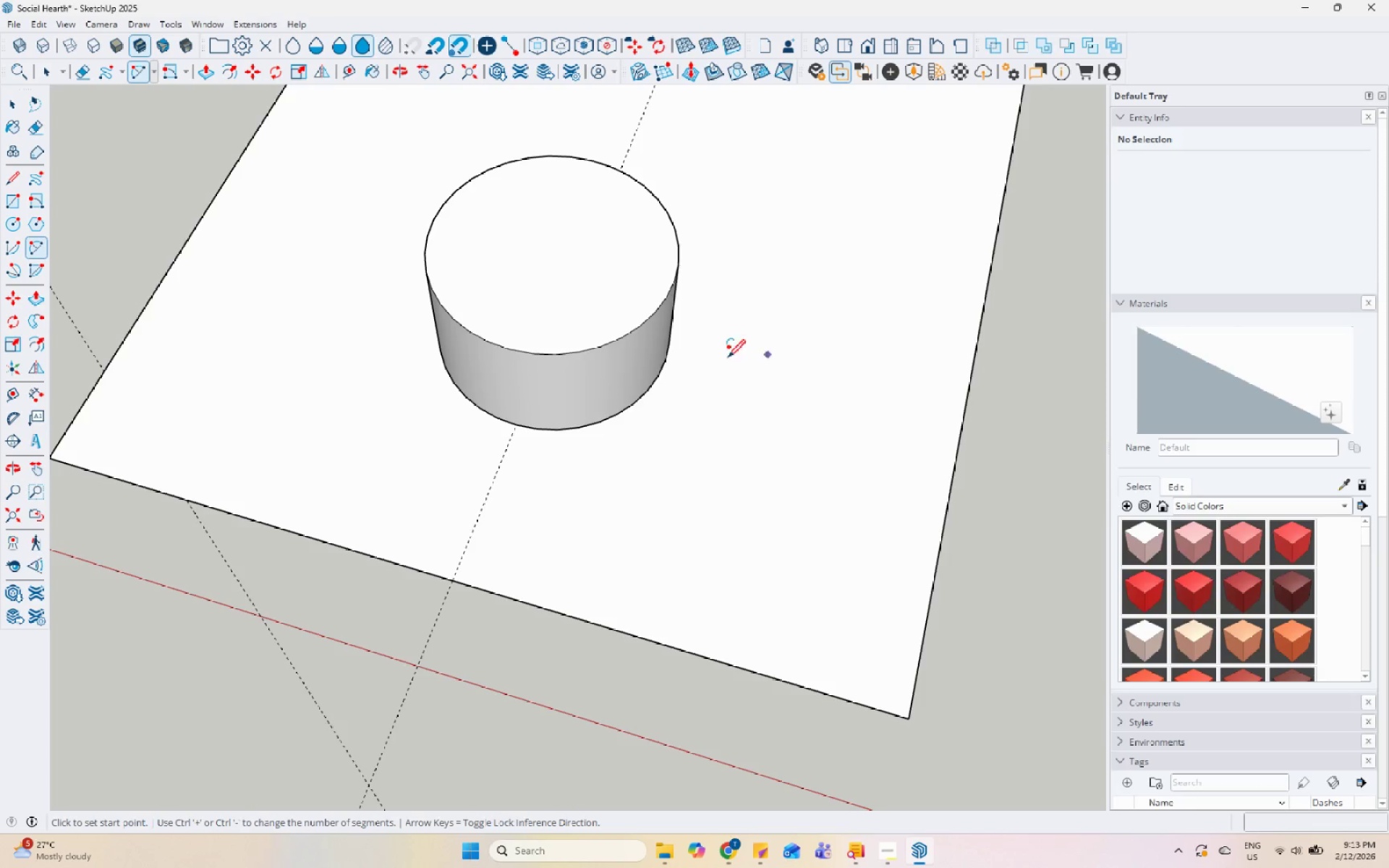 
scroll: coordinate [690, 363], scroll_direction: up, amount: 3.0
 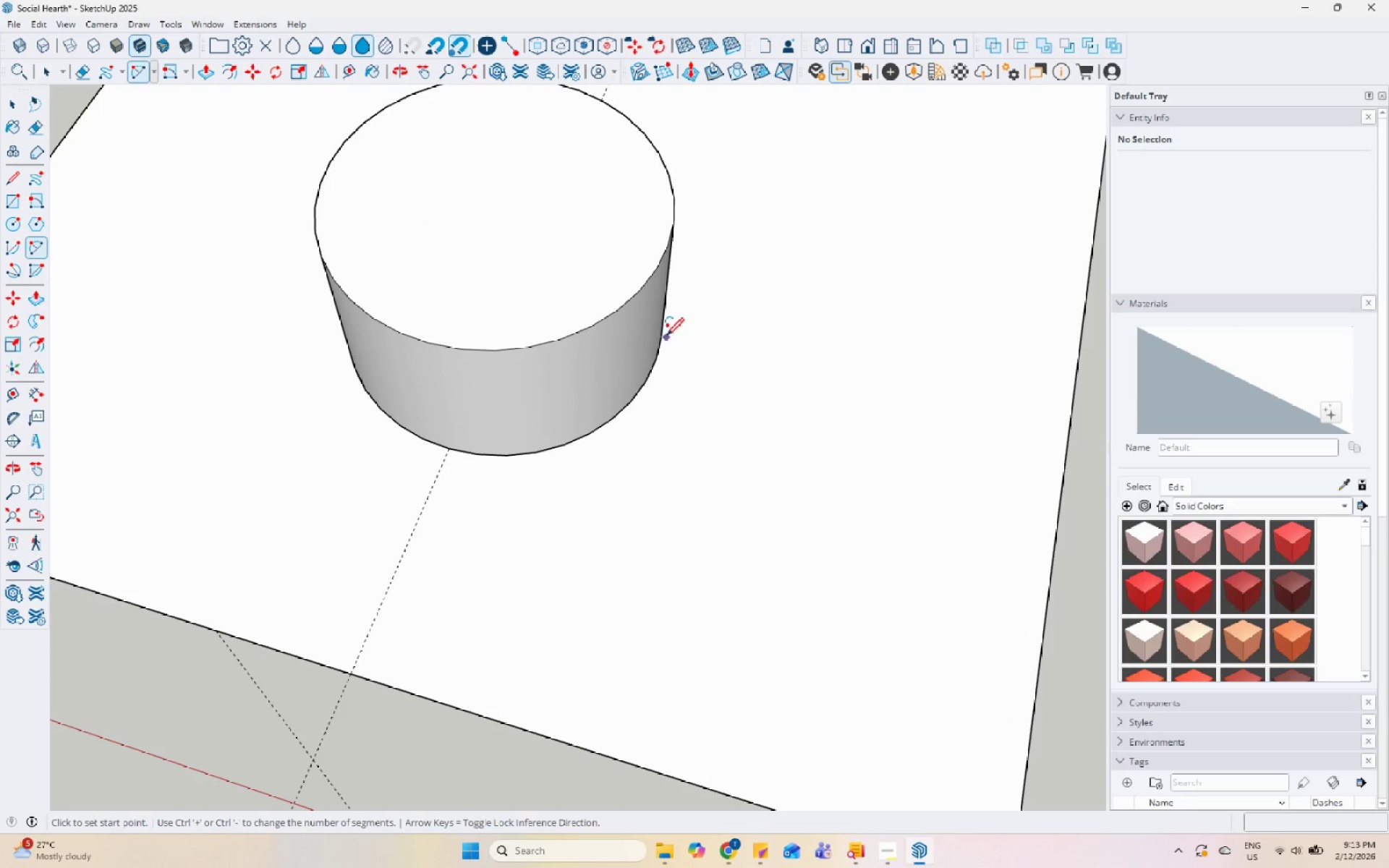 
left_click([666, 336])
 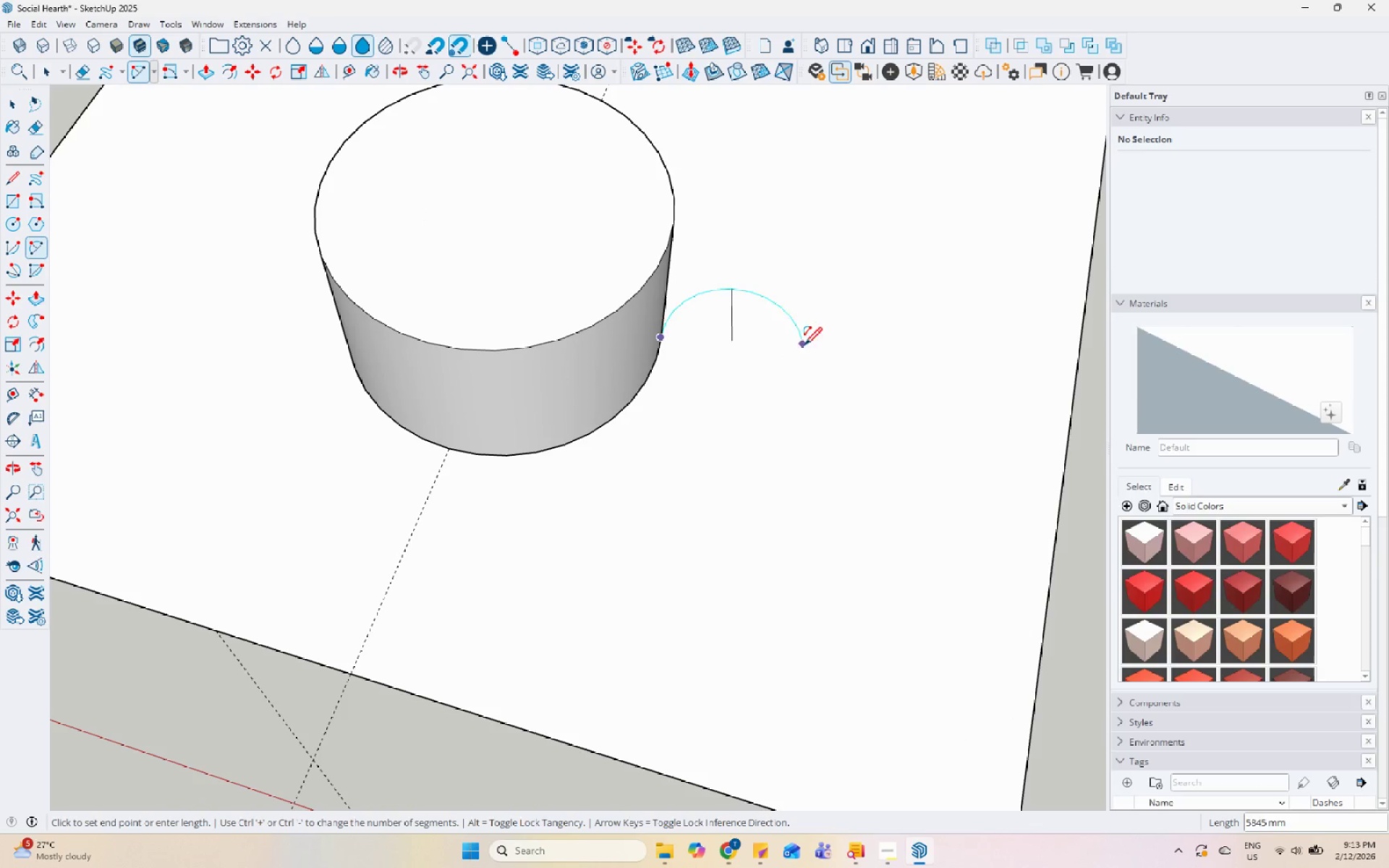 
key(Escape)
 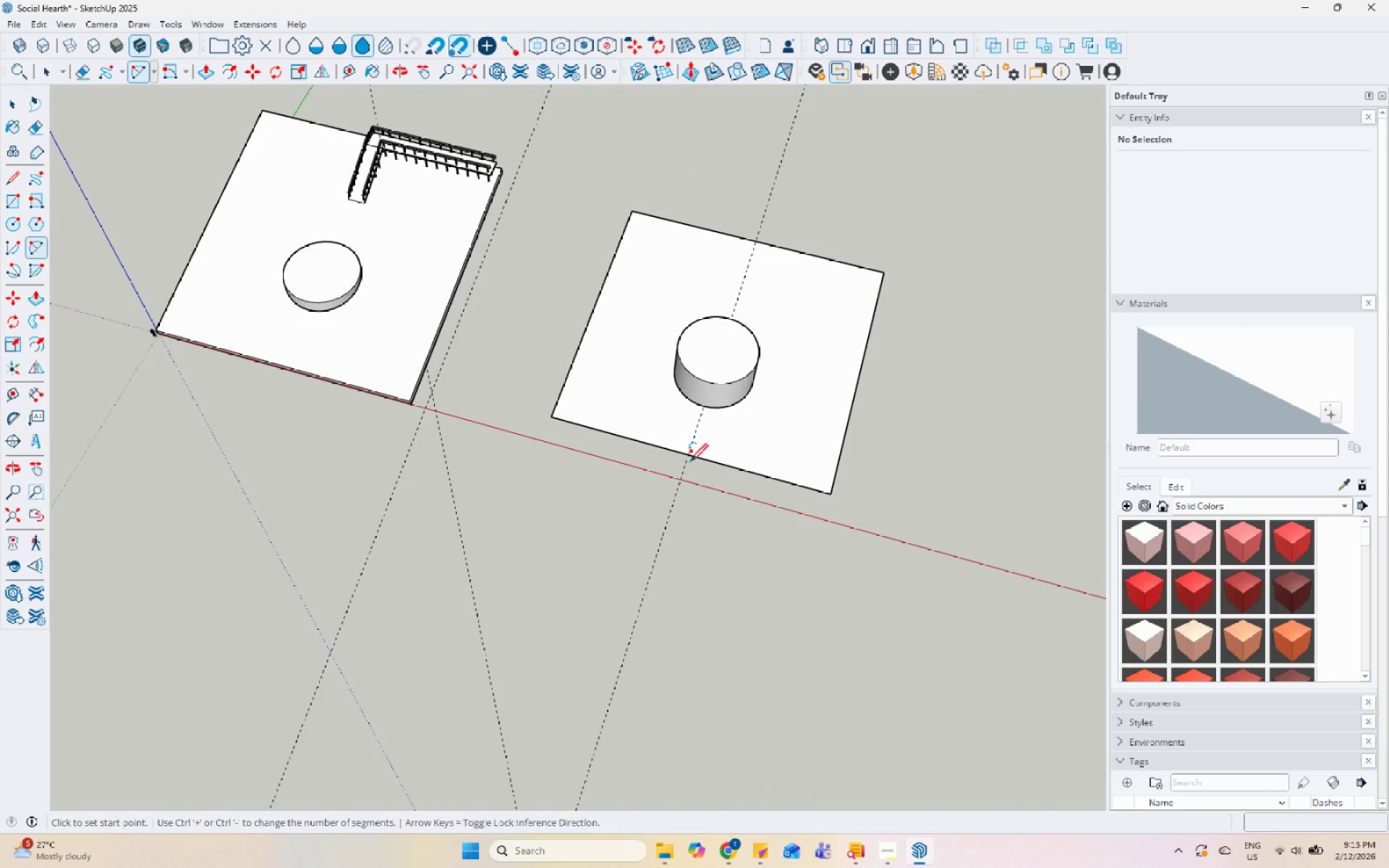 
key(Space)
 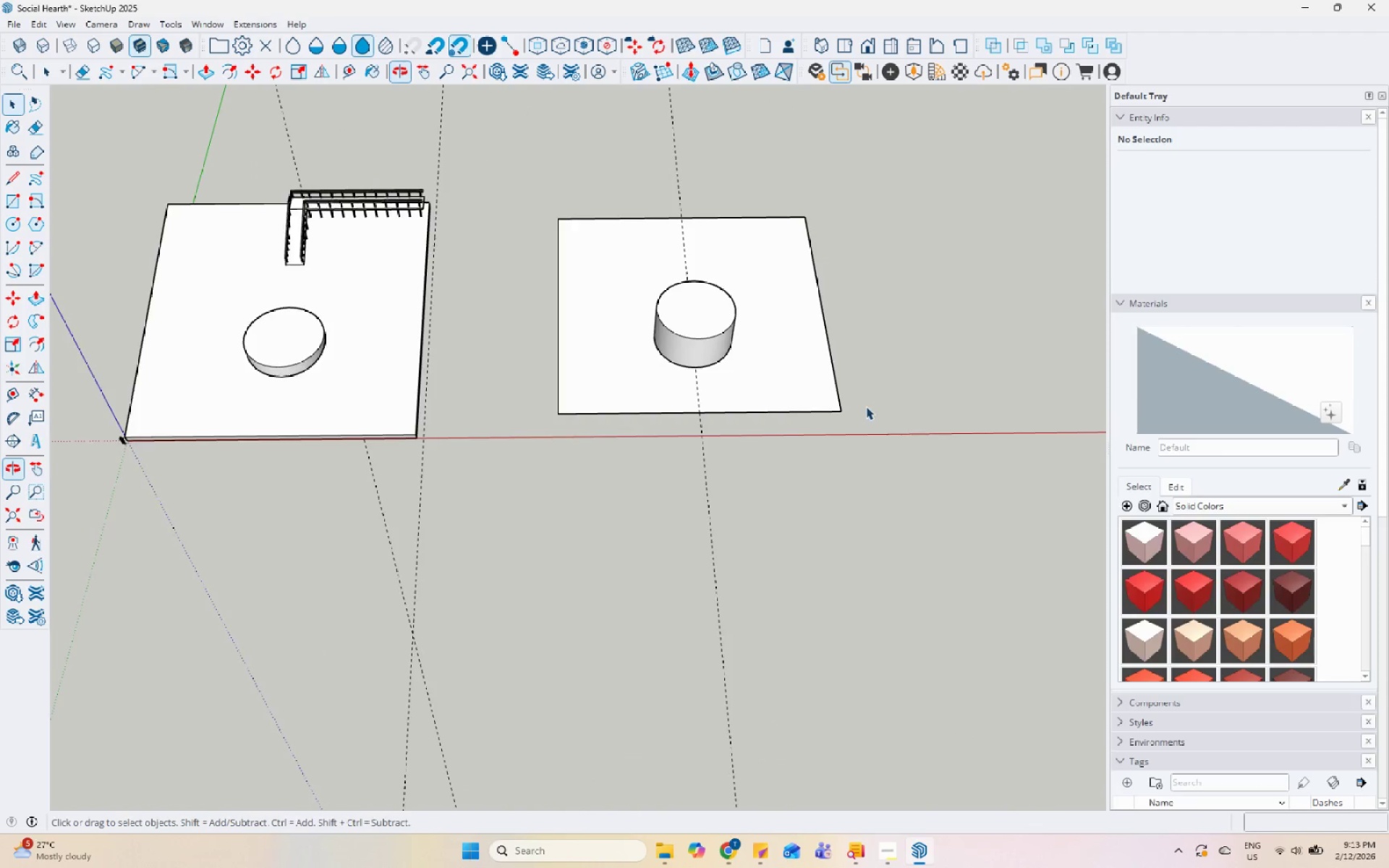 
scroll: coordinate [778, 404], scroll_direction: down, amount: 15.0
 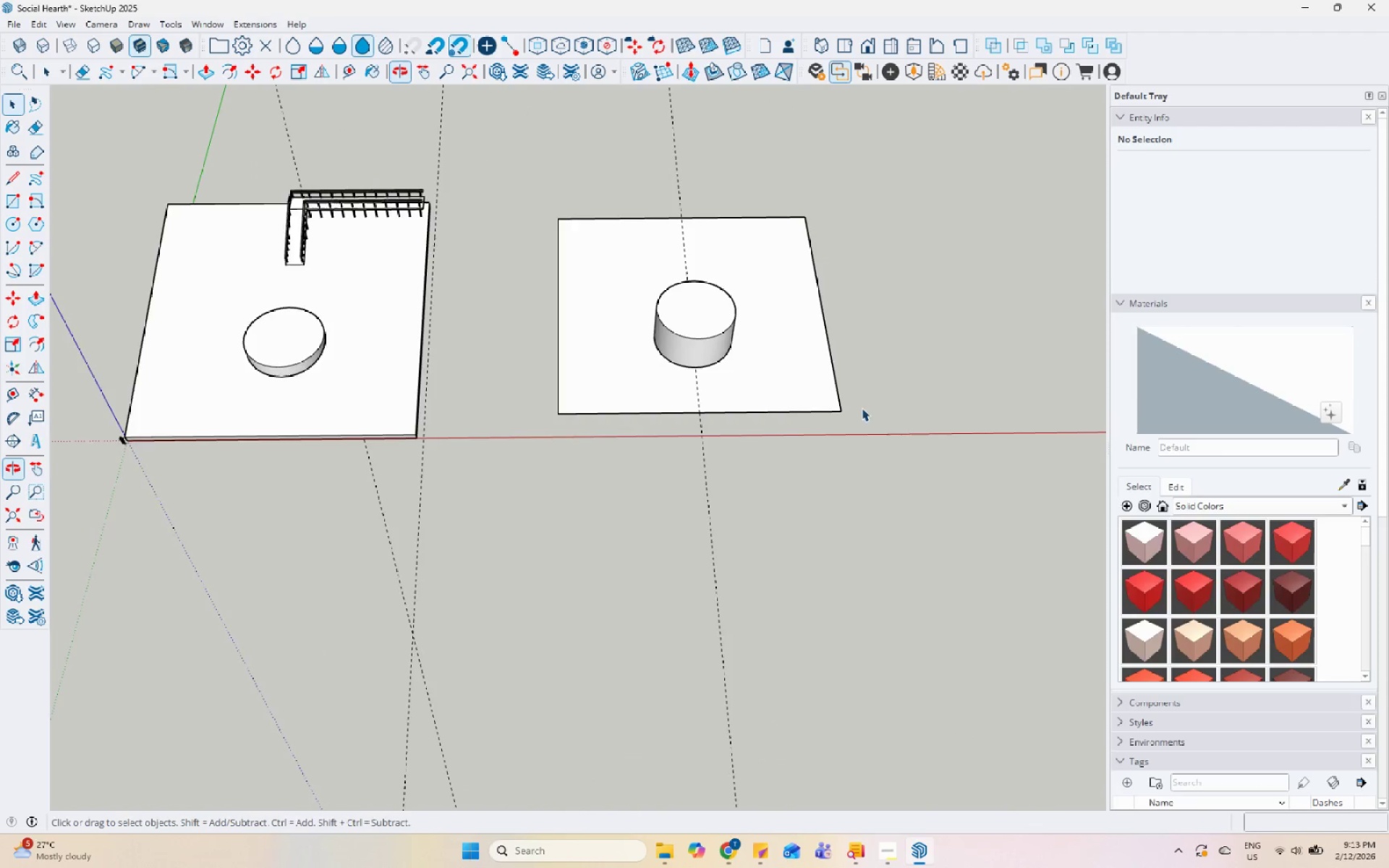 
scroll: coordinate [278, 362], scroll_direction: up, amount: 6.0
 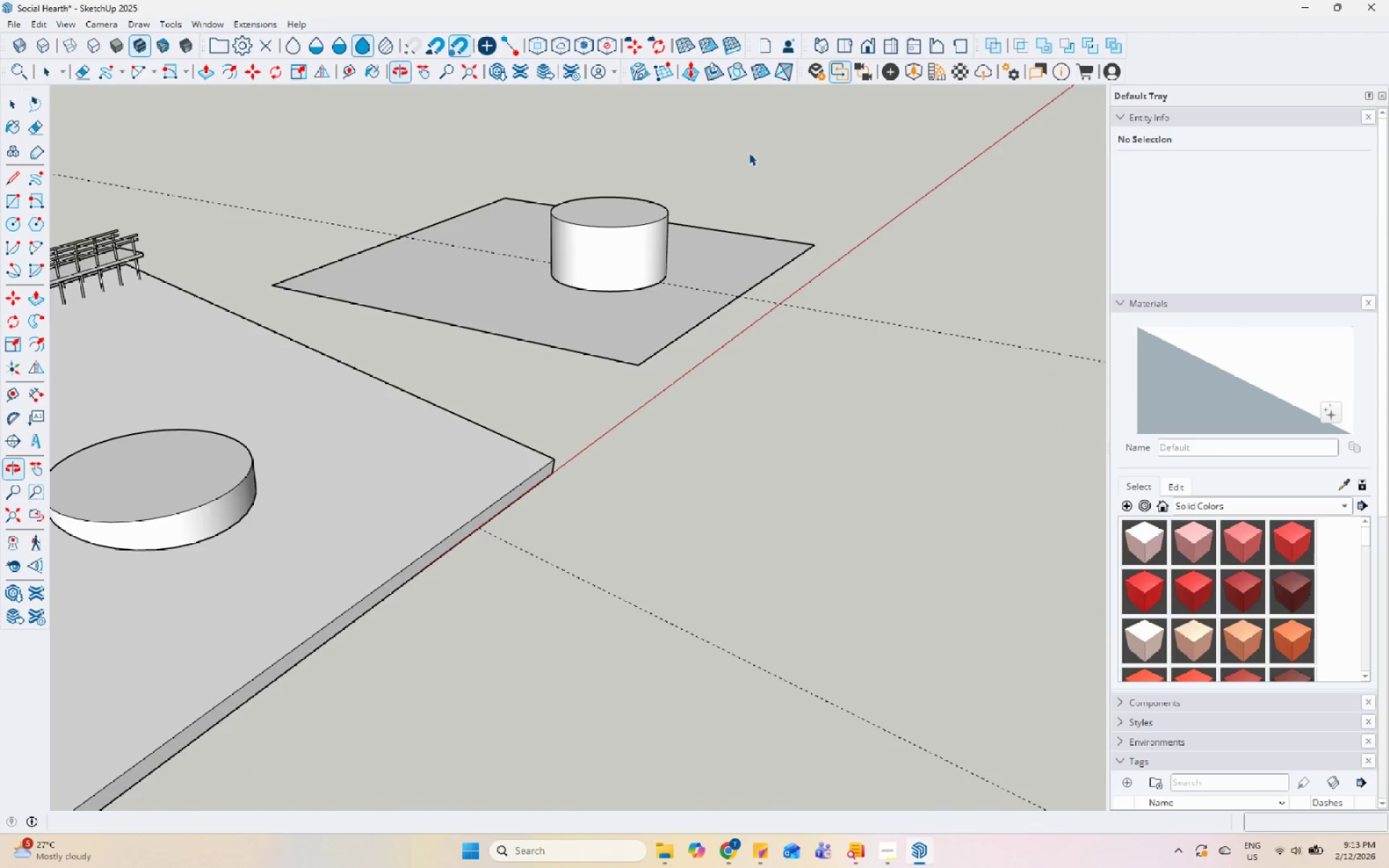 
scroll: coordinate [415, 441], scroll_direction: down, amount: 13.0
 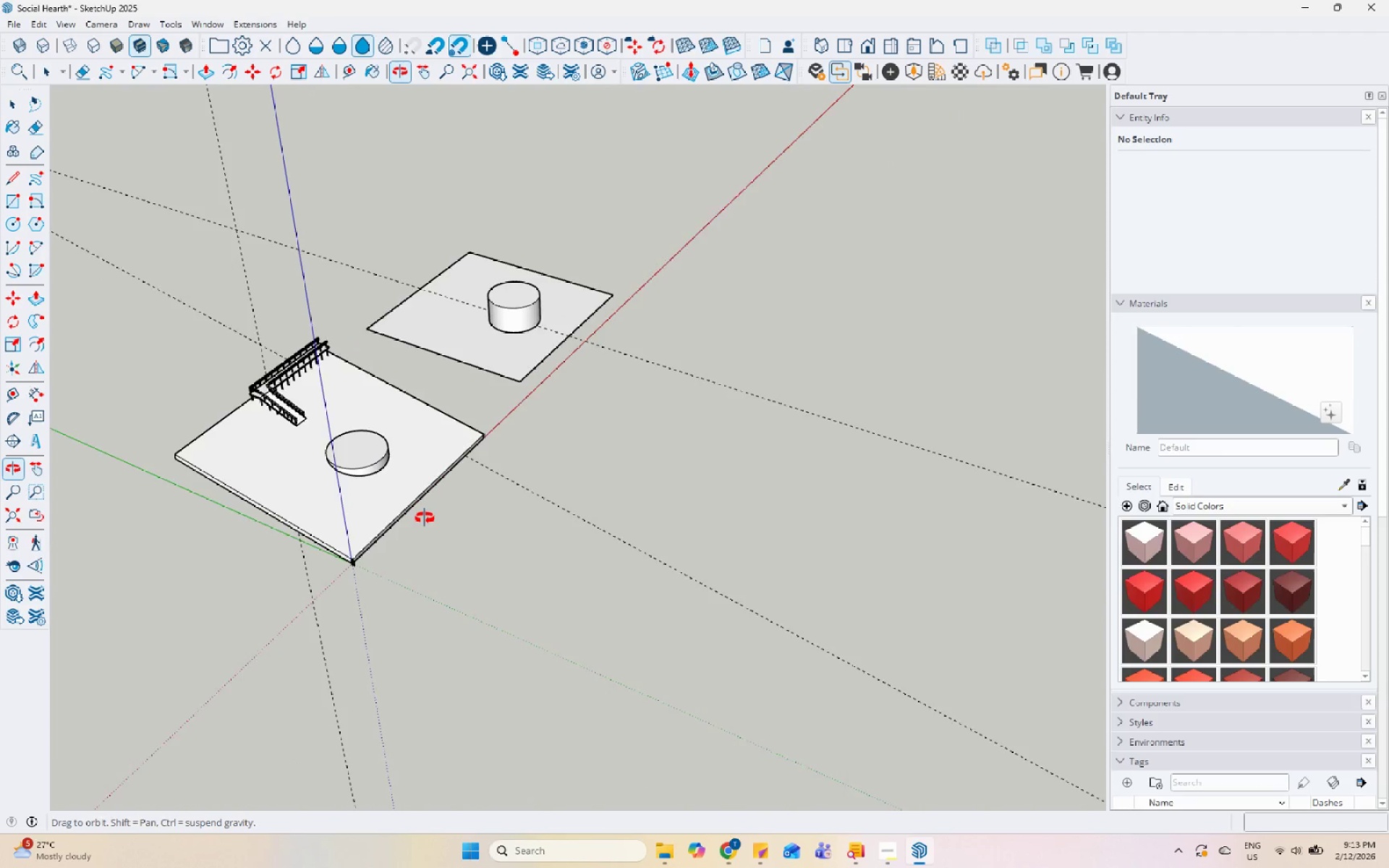 
scroll: coordinate [425, 475], scroll_direction: up, amount: 6.0
 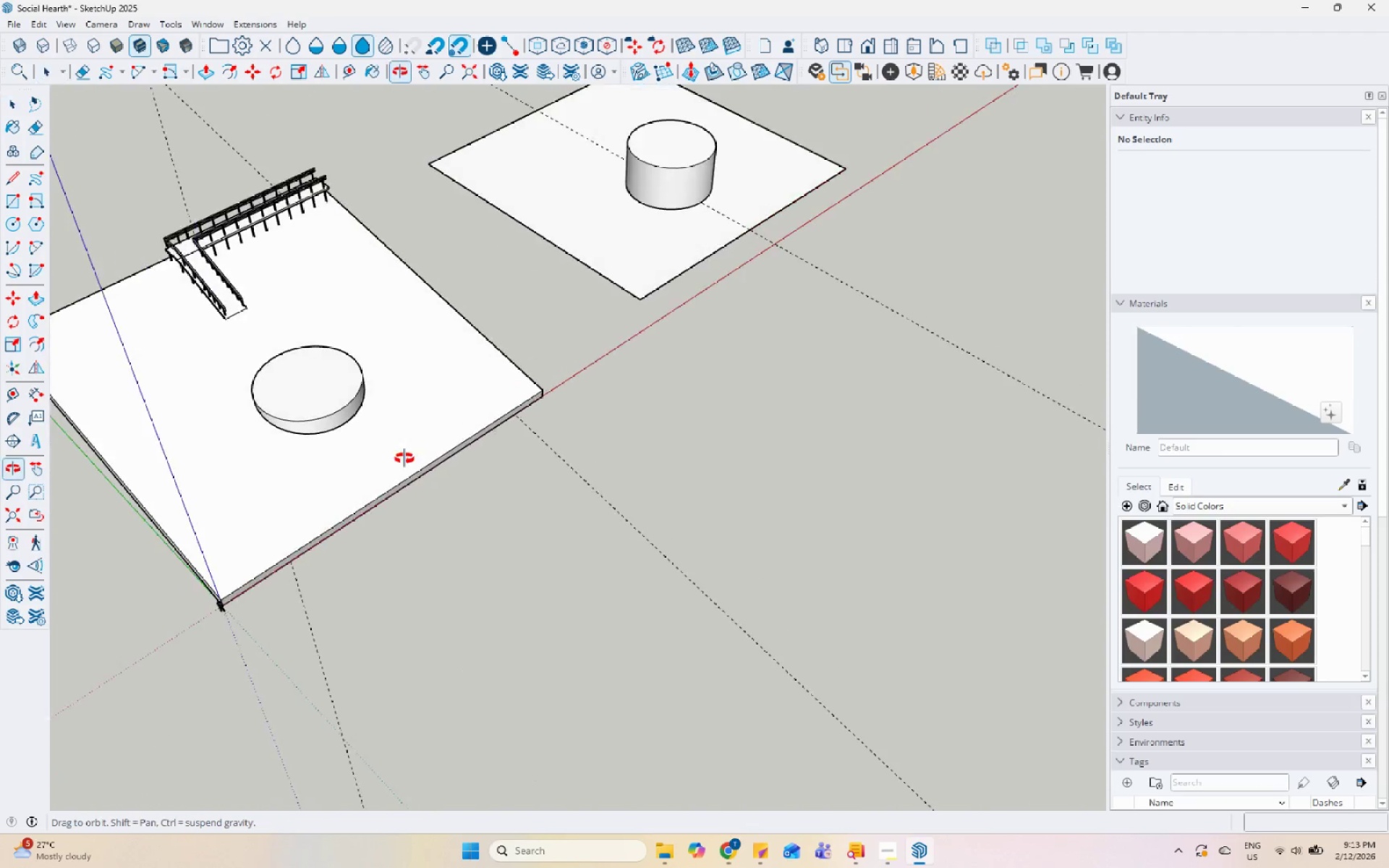 
scroll: coordinate [801, 200], scroll_direction: none, amount: 0.0
 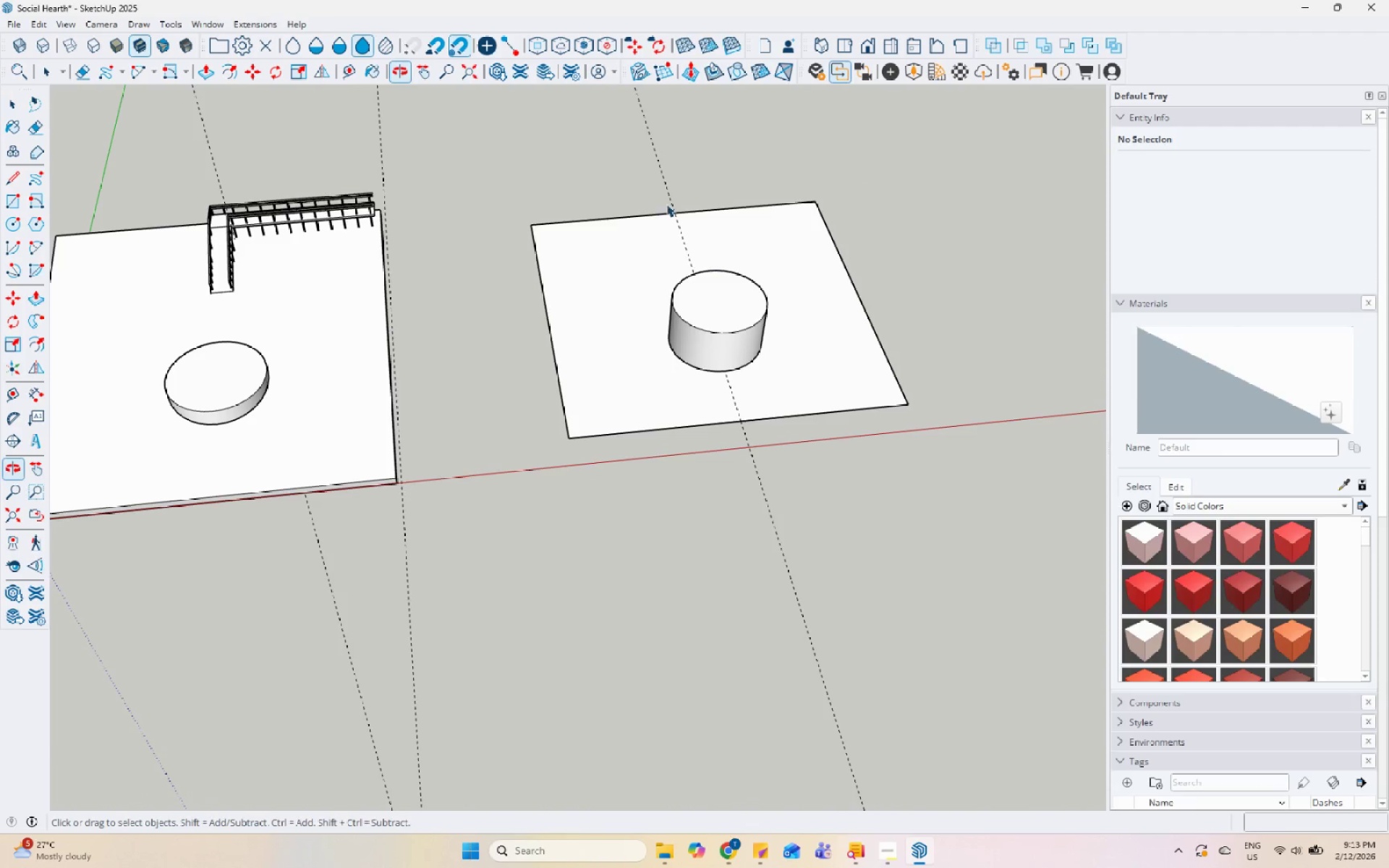 
scroll: coordinate [623, 148], scroll_direction: up, amount: 6.0
 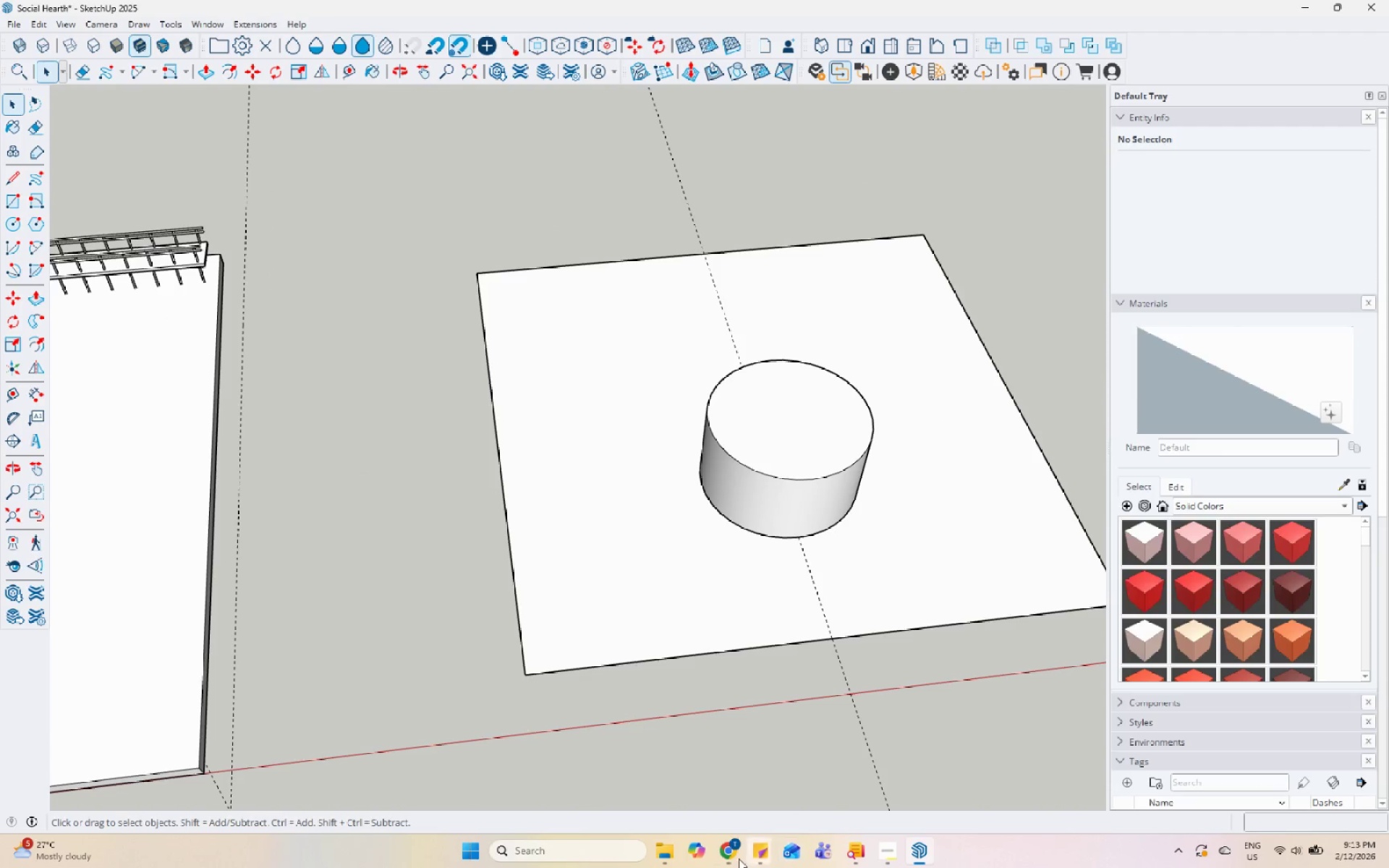 
left_click([734, 859])
 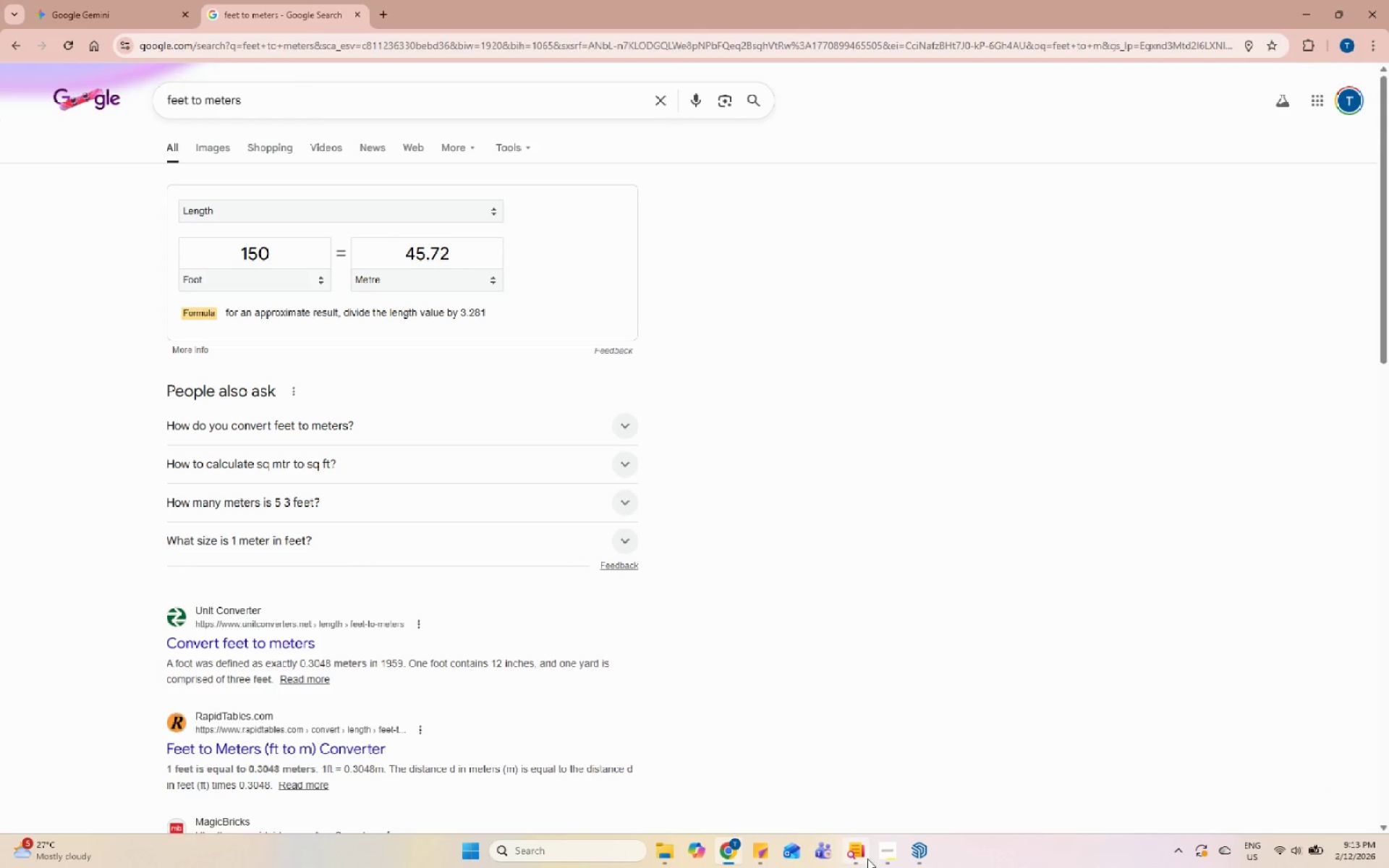 
left_click([880, 854])